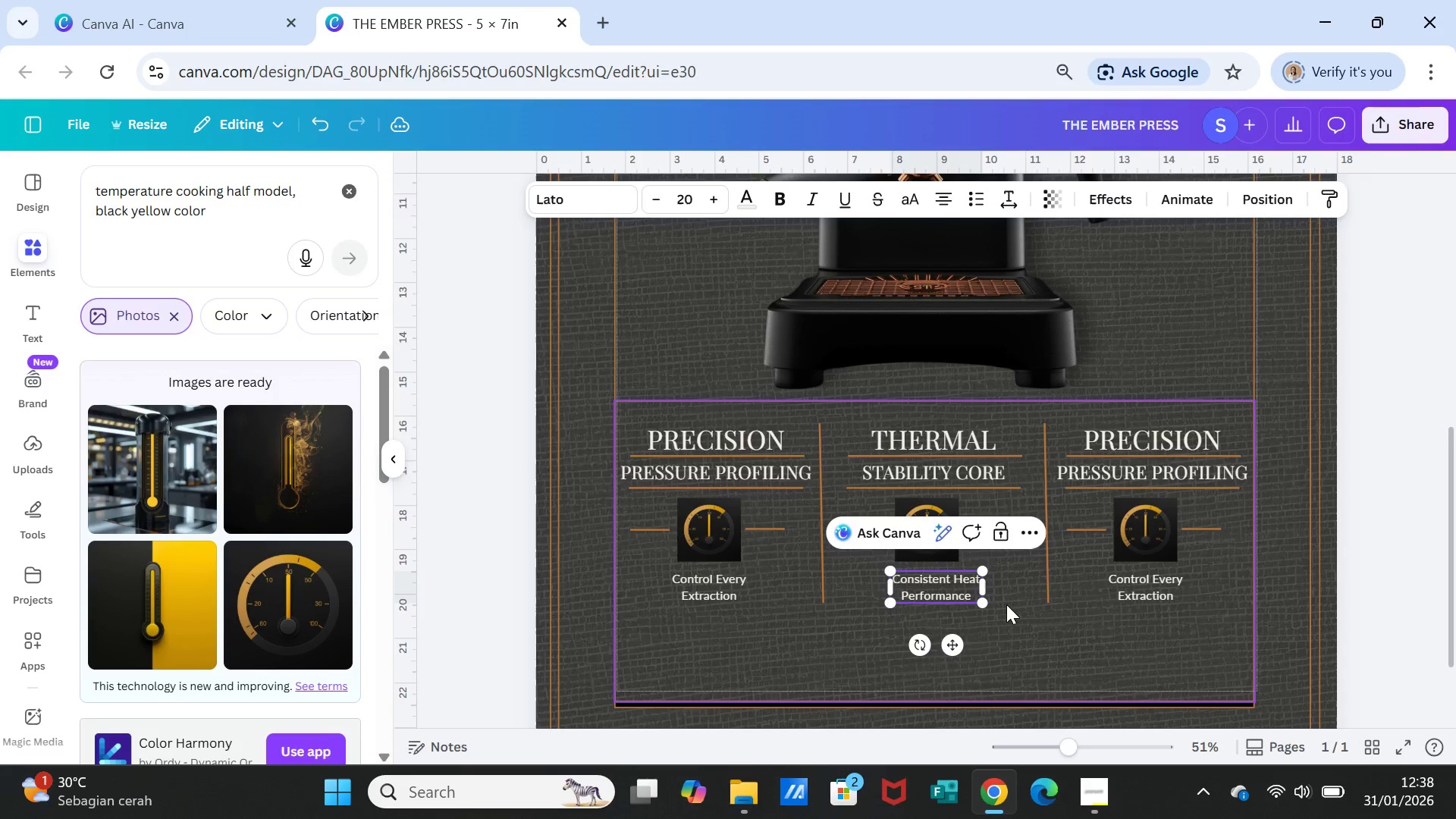 
left_click([1006, 604])
 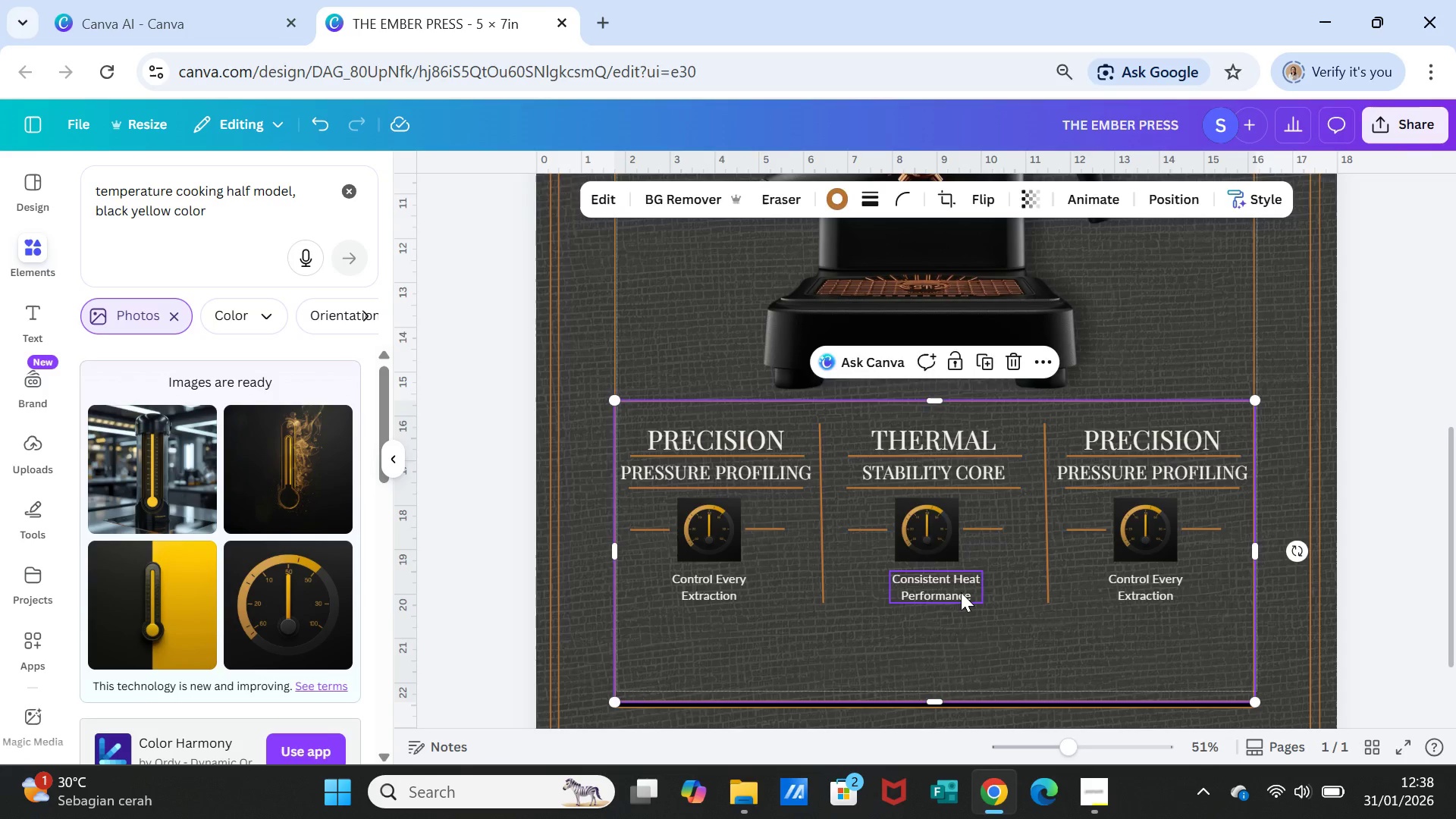 
left_click_drag(start_coordinate=[961, 592], to_coordinate=[951, 593])
 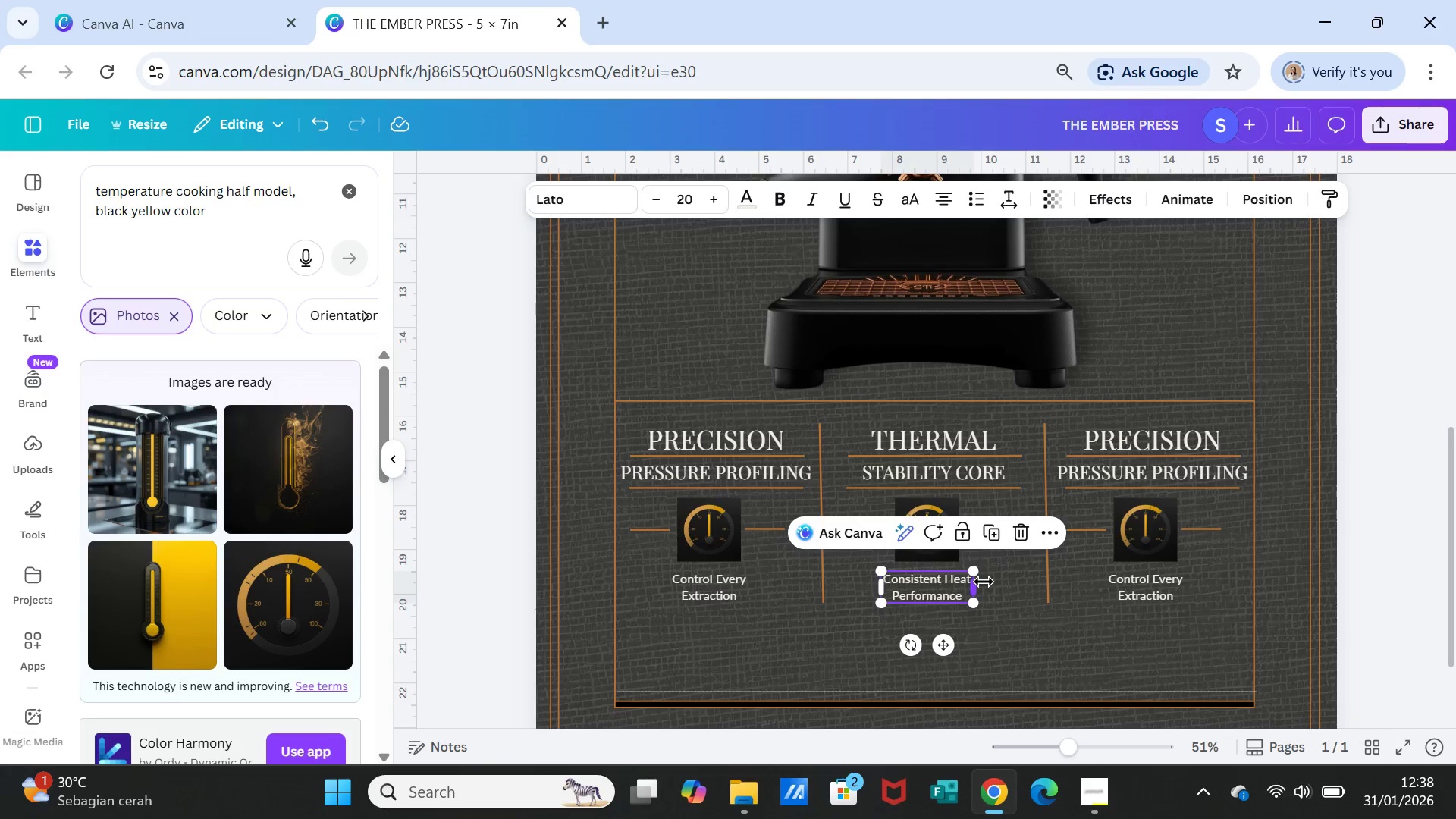 
left_click([984, 582])
 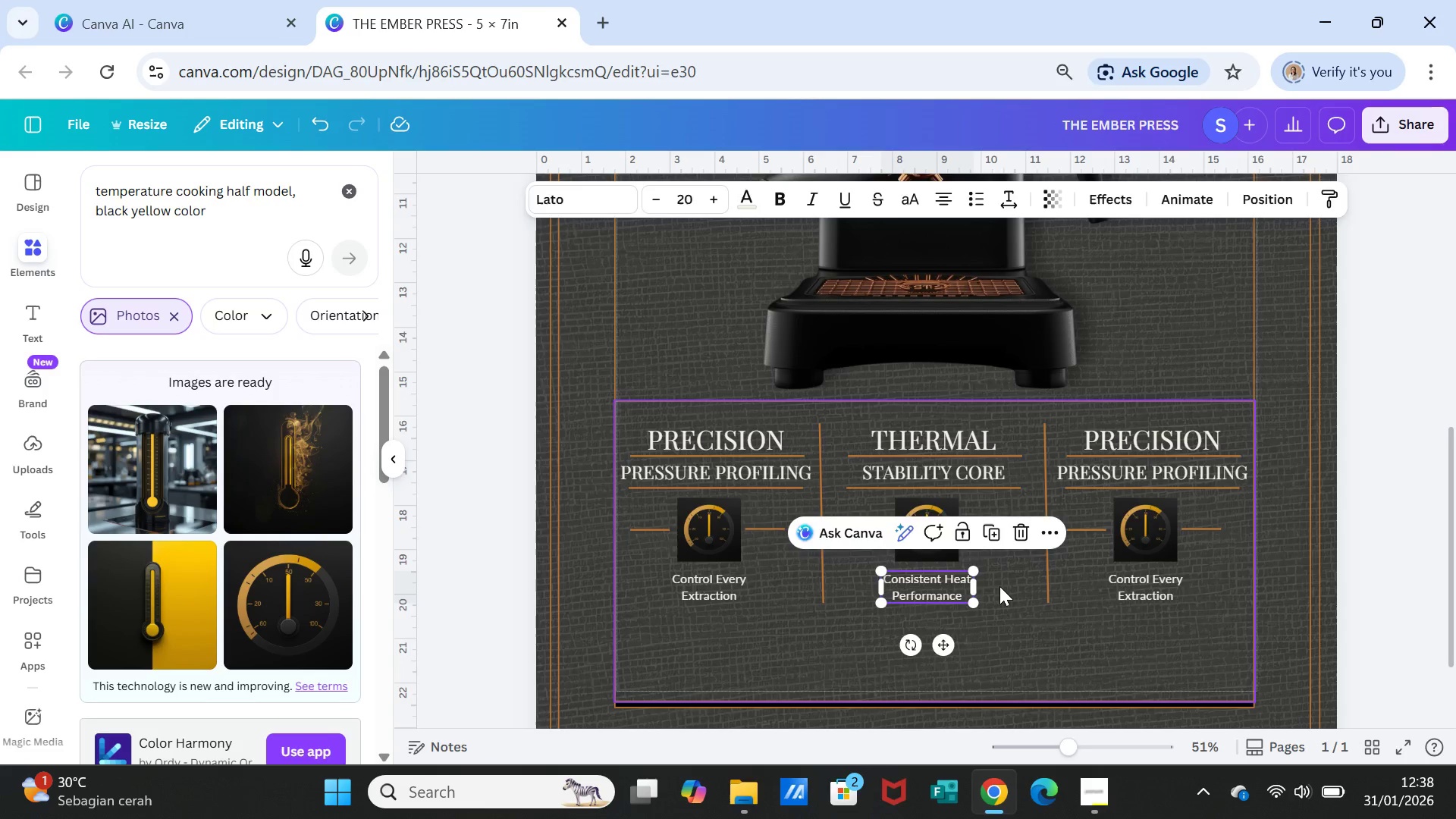 
left_click([999, 586])
 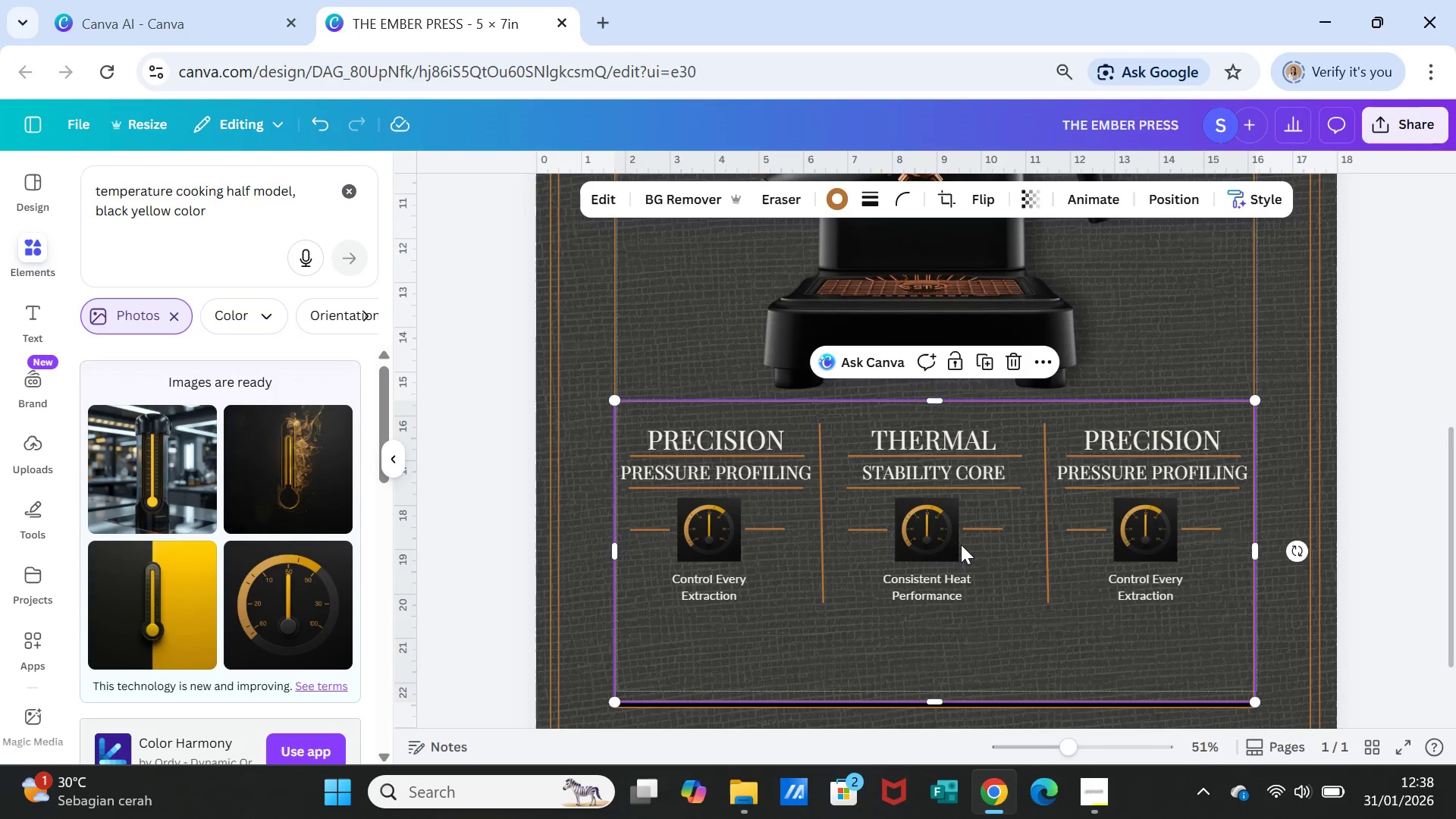 
left_click([952, 535])
 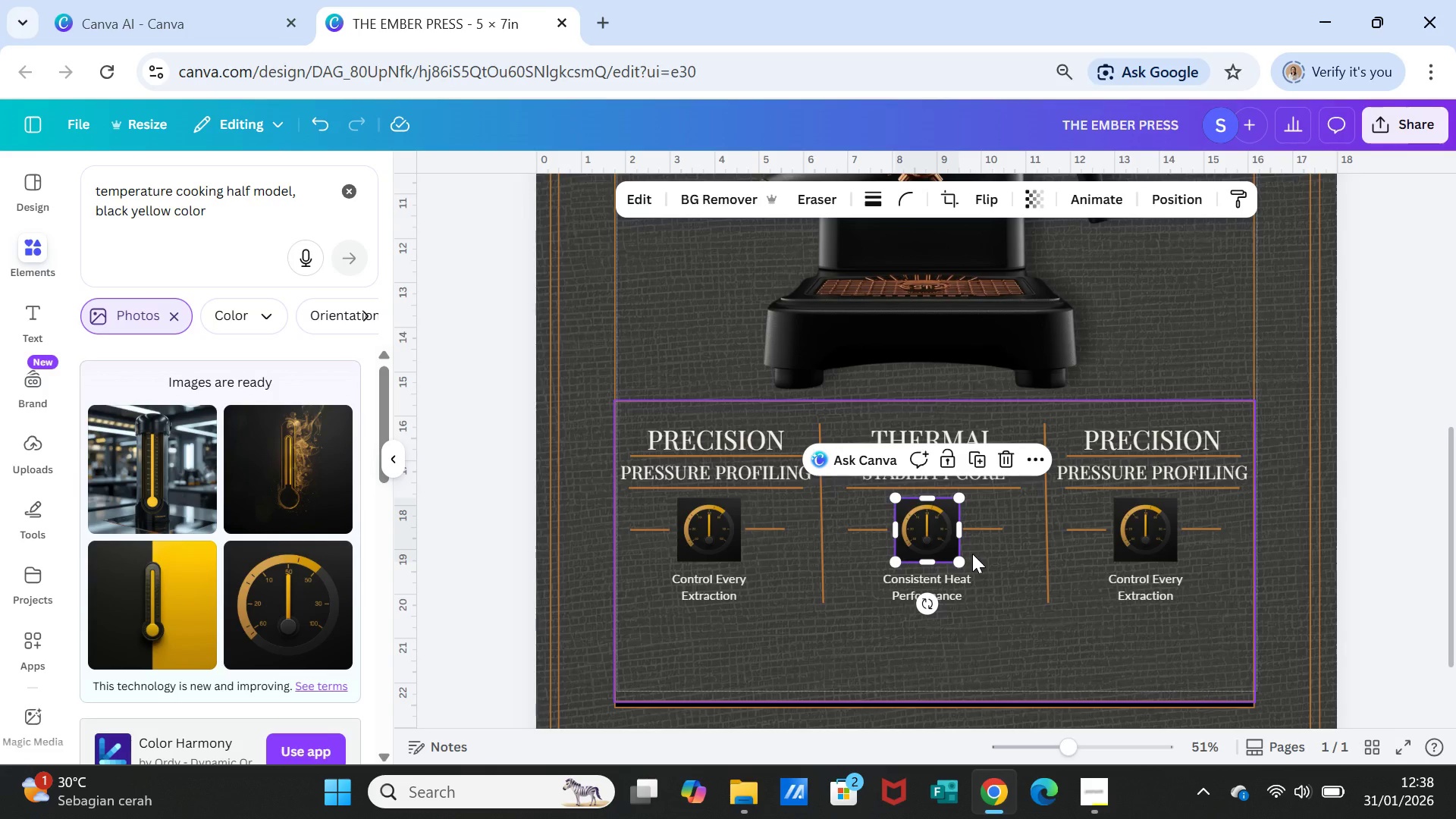 
key(Delete)
 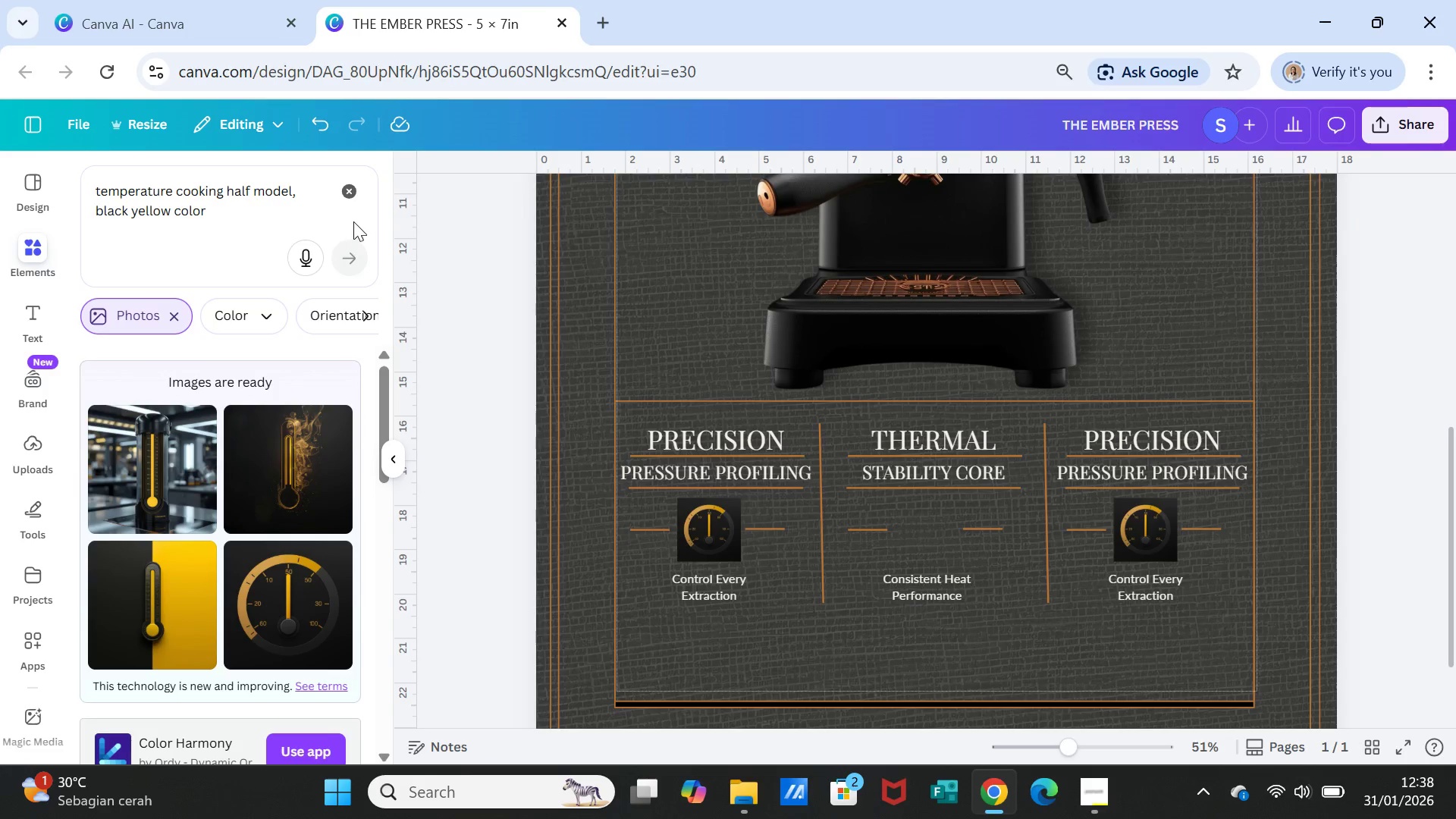 
left_click([350, 195])
 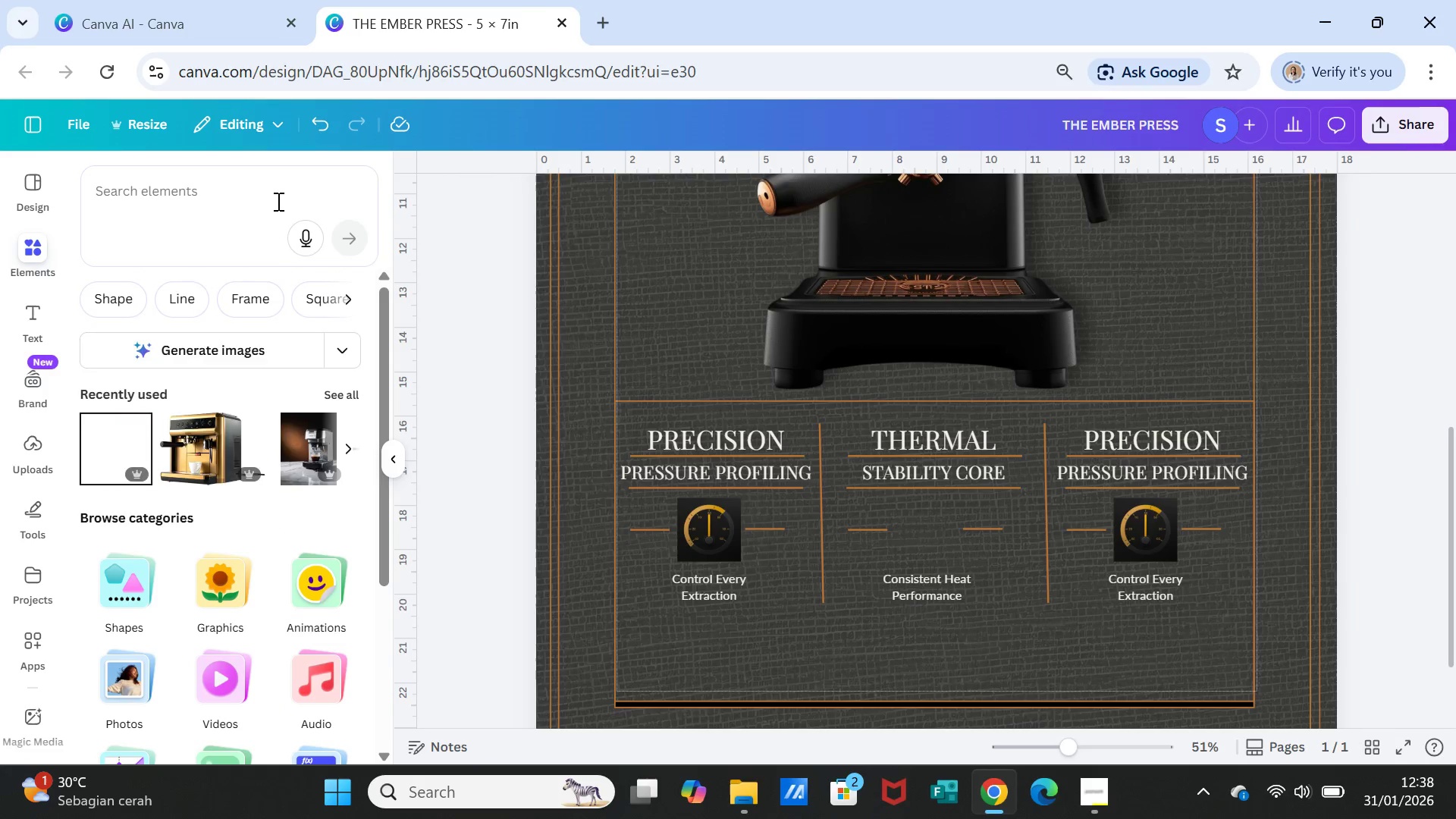 
left_click([276, 201])
 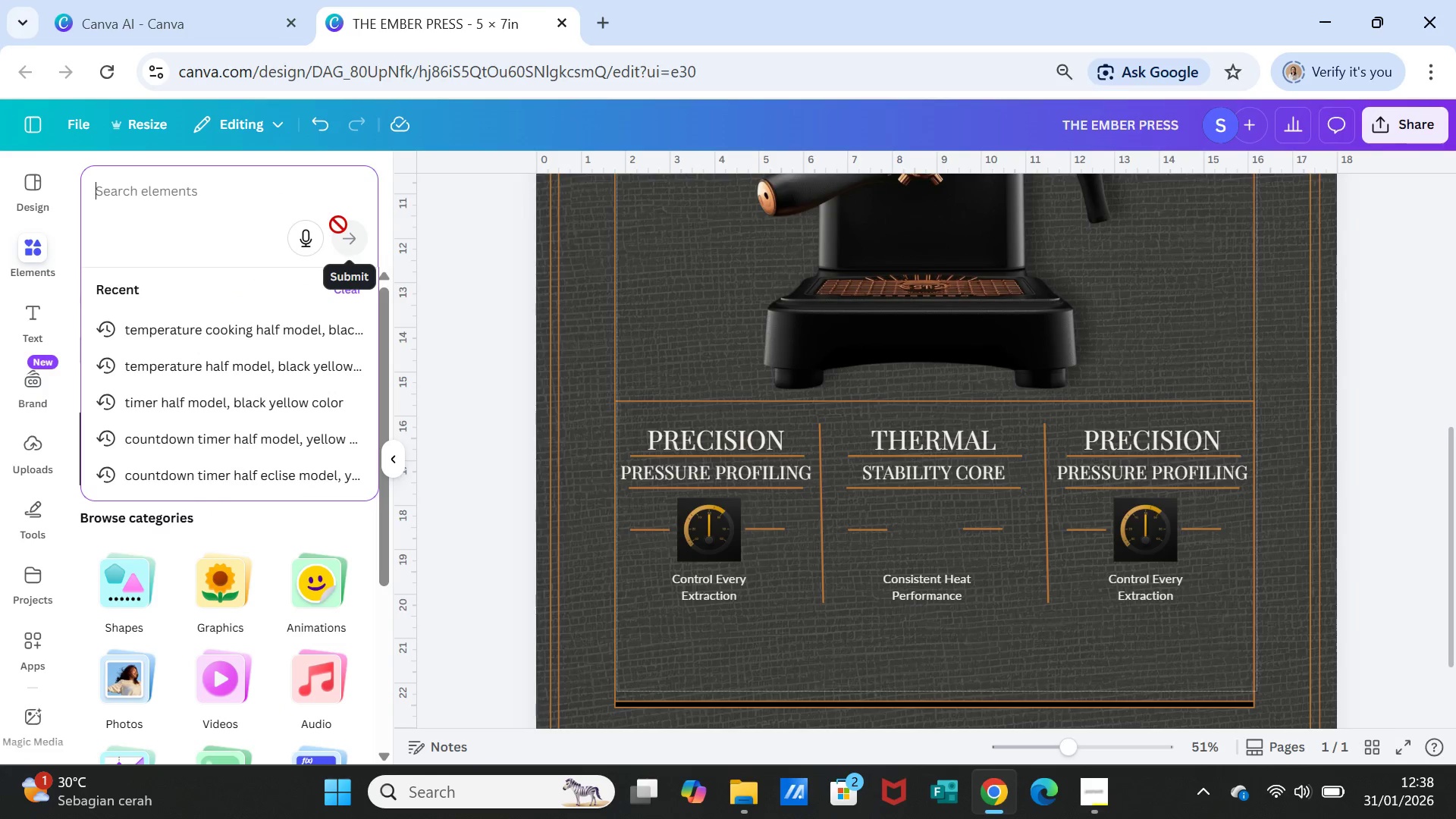 
type(heat icon)
 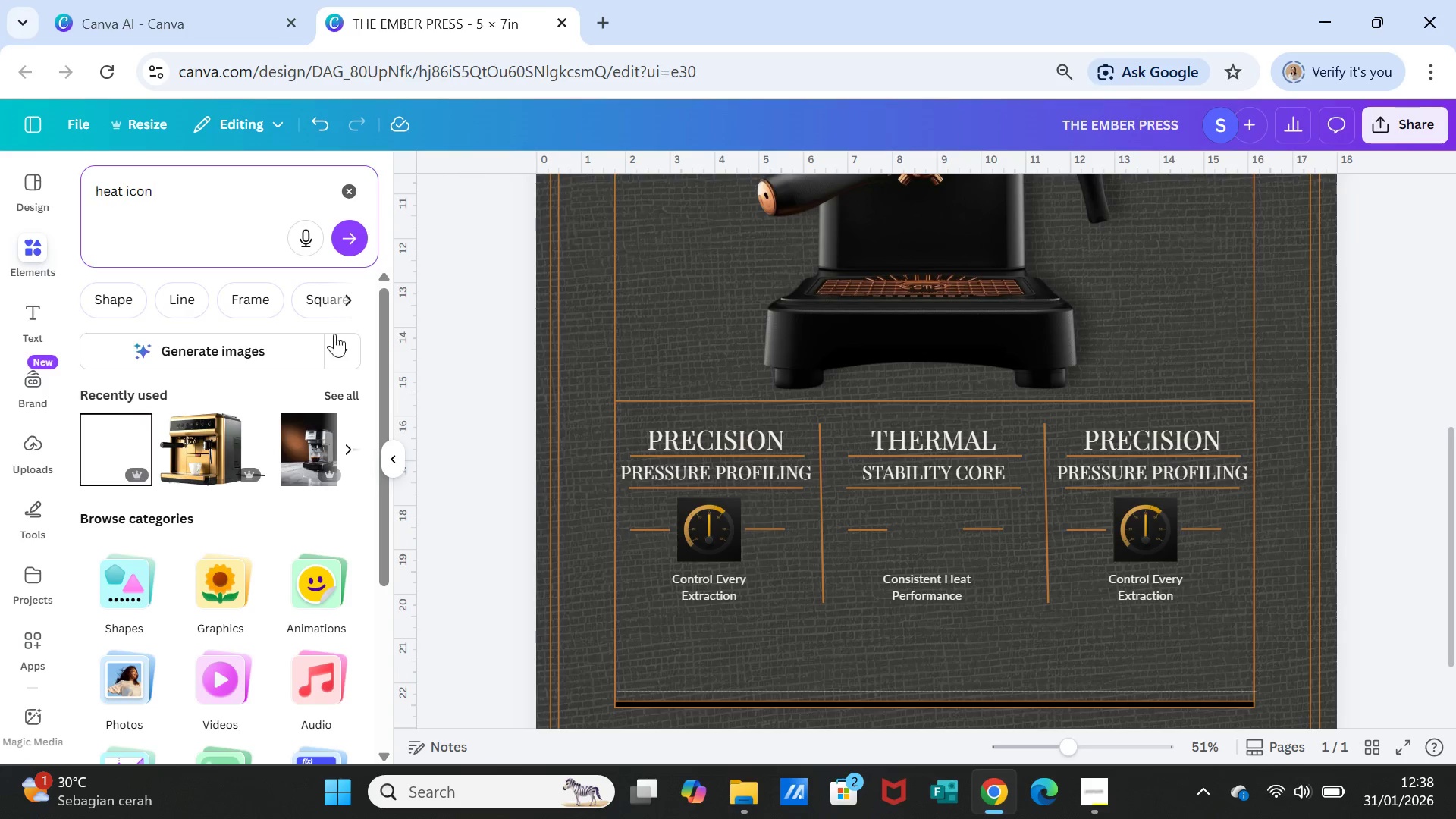 
left_click([354, 243])
 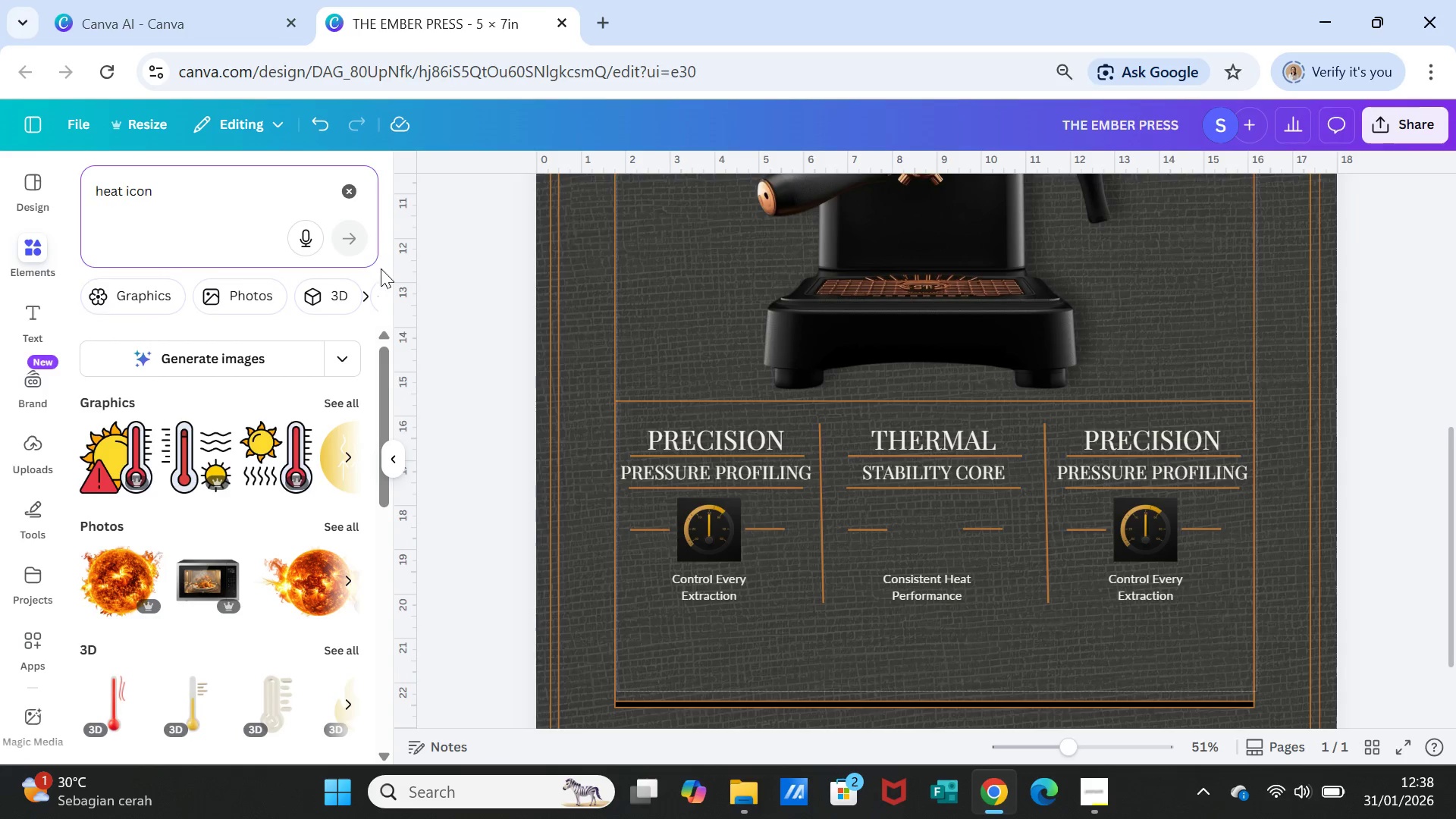 
scroll: coordinate [254, 600], scroll_direction: down, amount: 2.0
 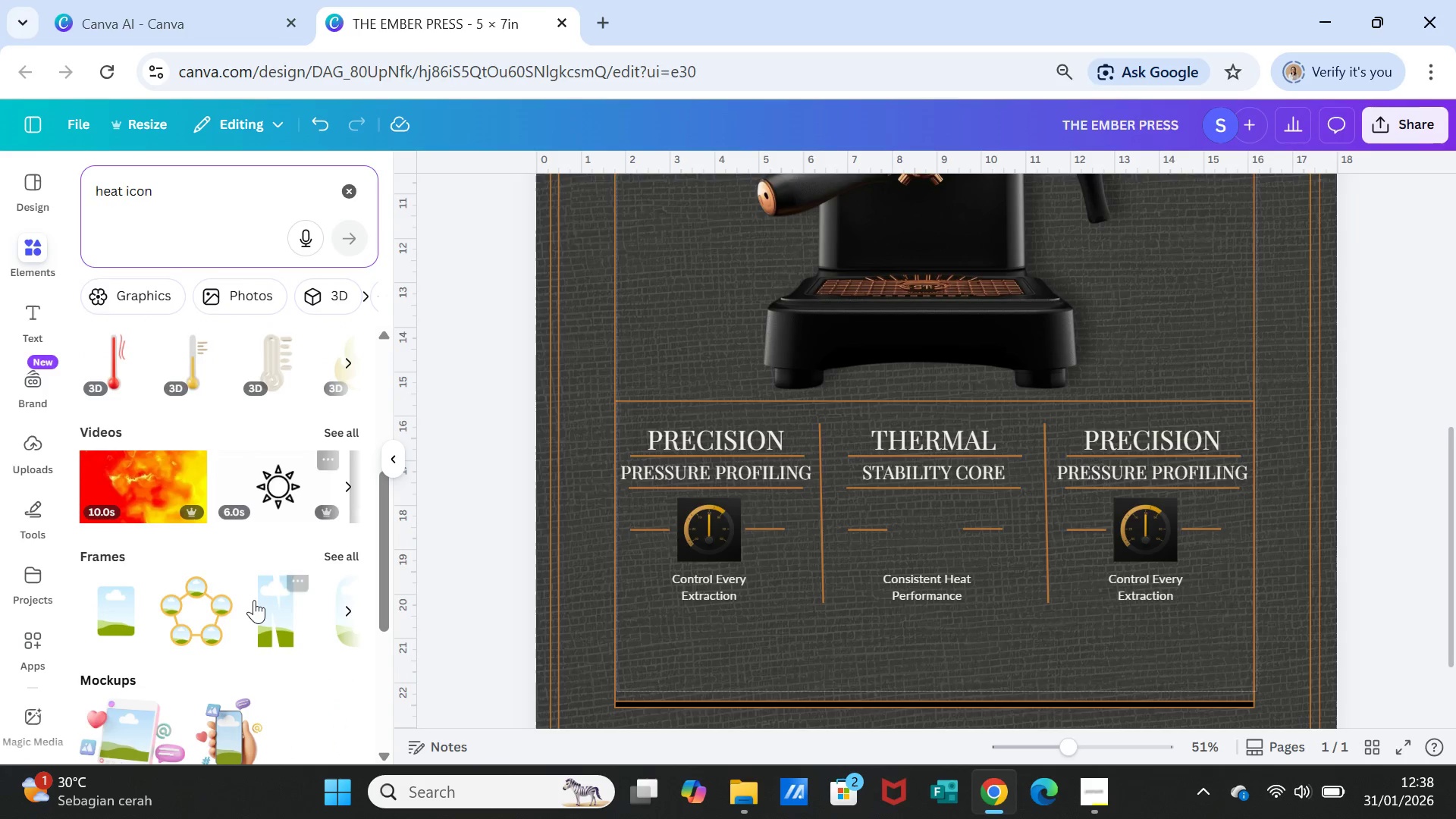 
scroll: coordinate [253, 596], scroll_direction: up, amount: 5.0
 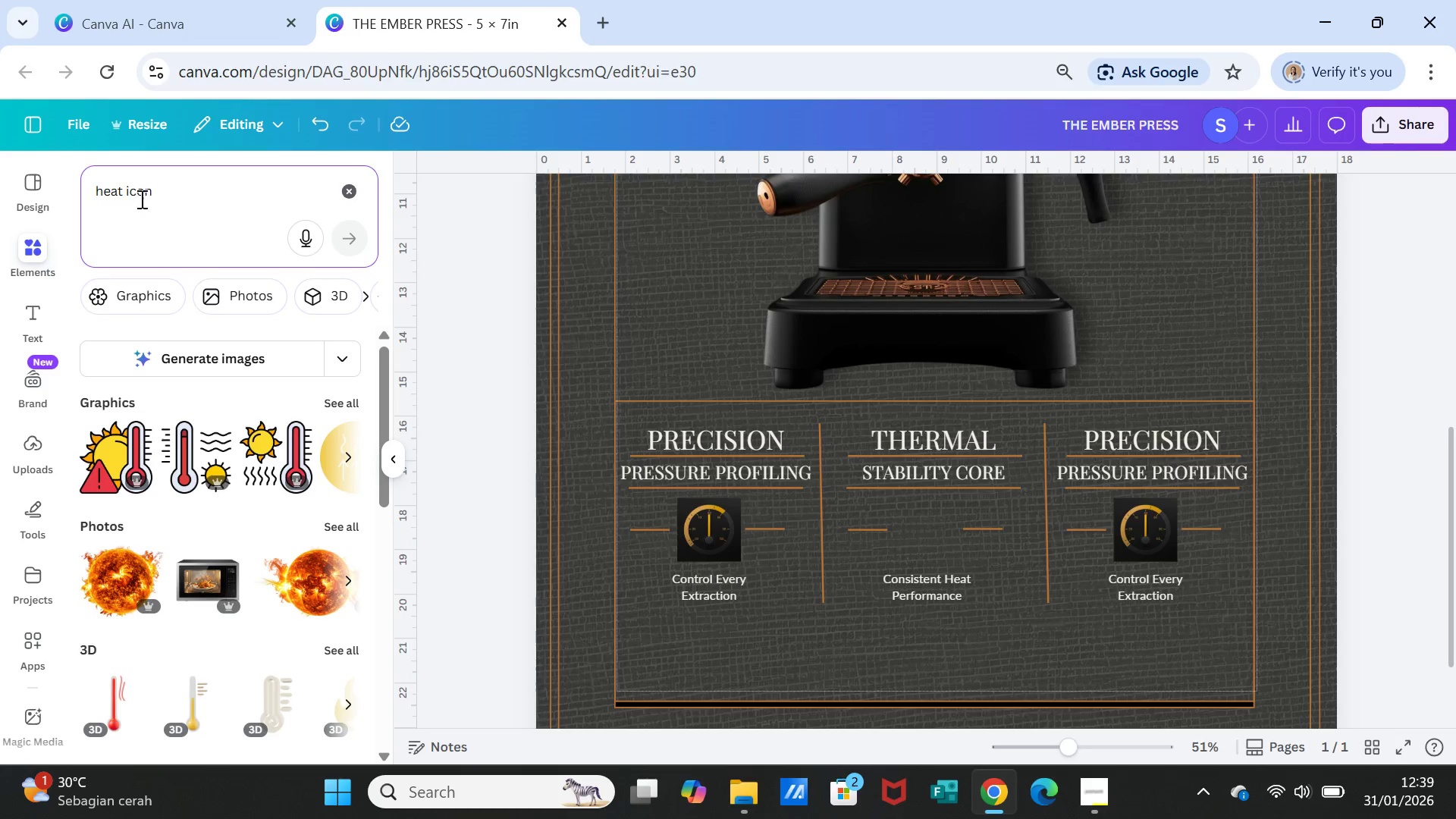 
left_click_drag(start_coordinate=[124, 190], to_coordinate=[96, 192])
 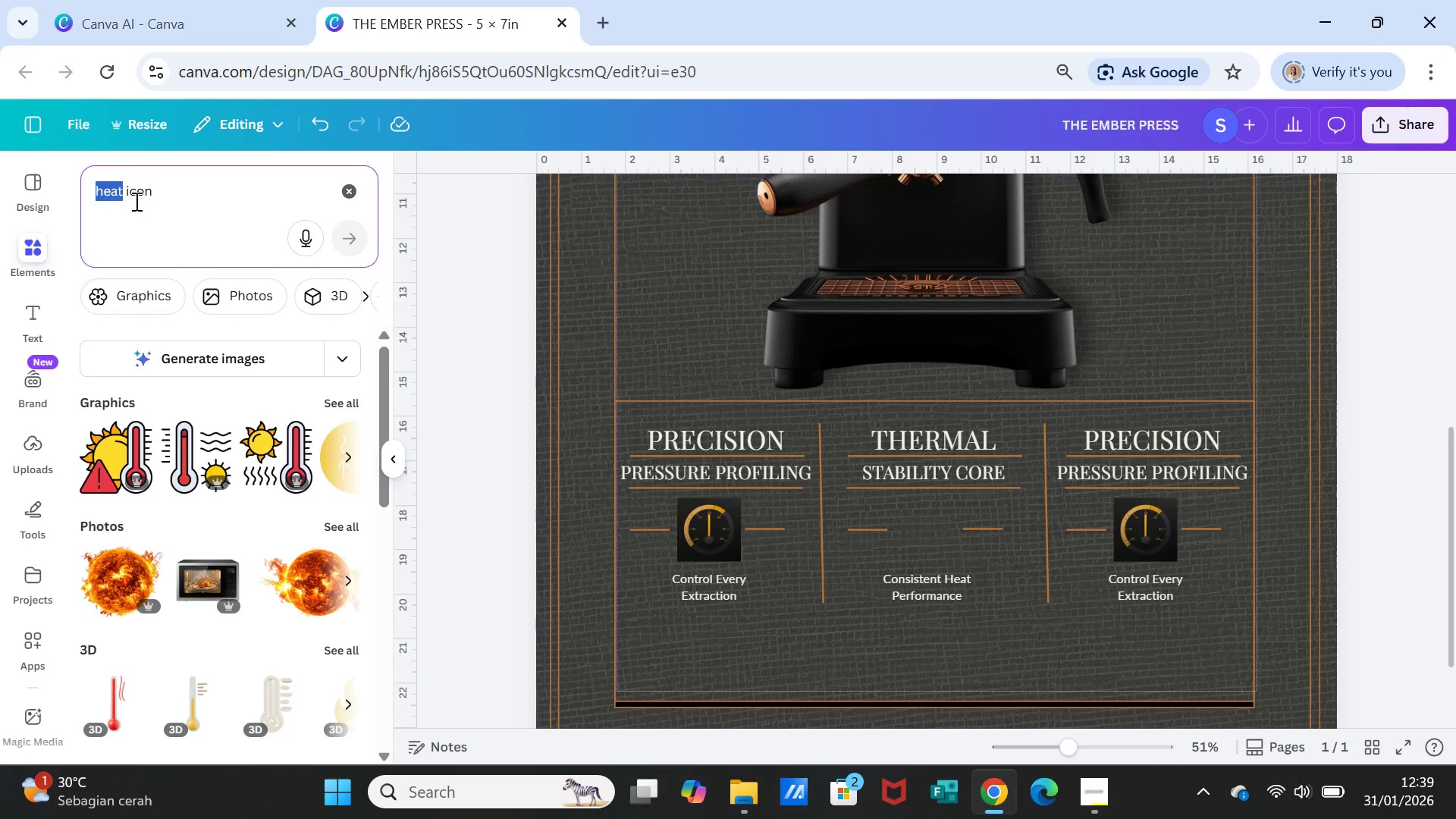 
type(thermal )
 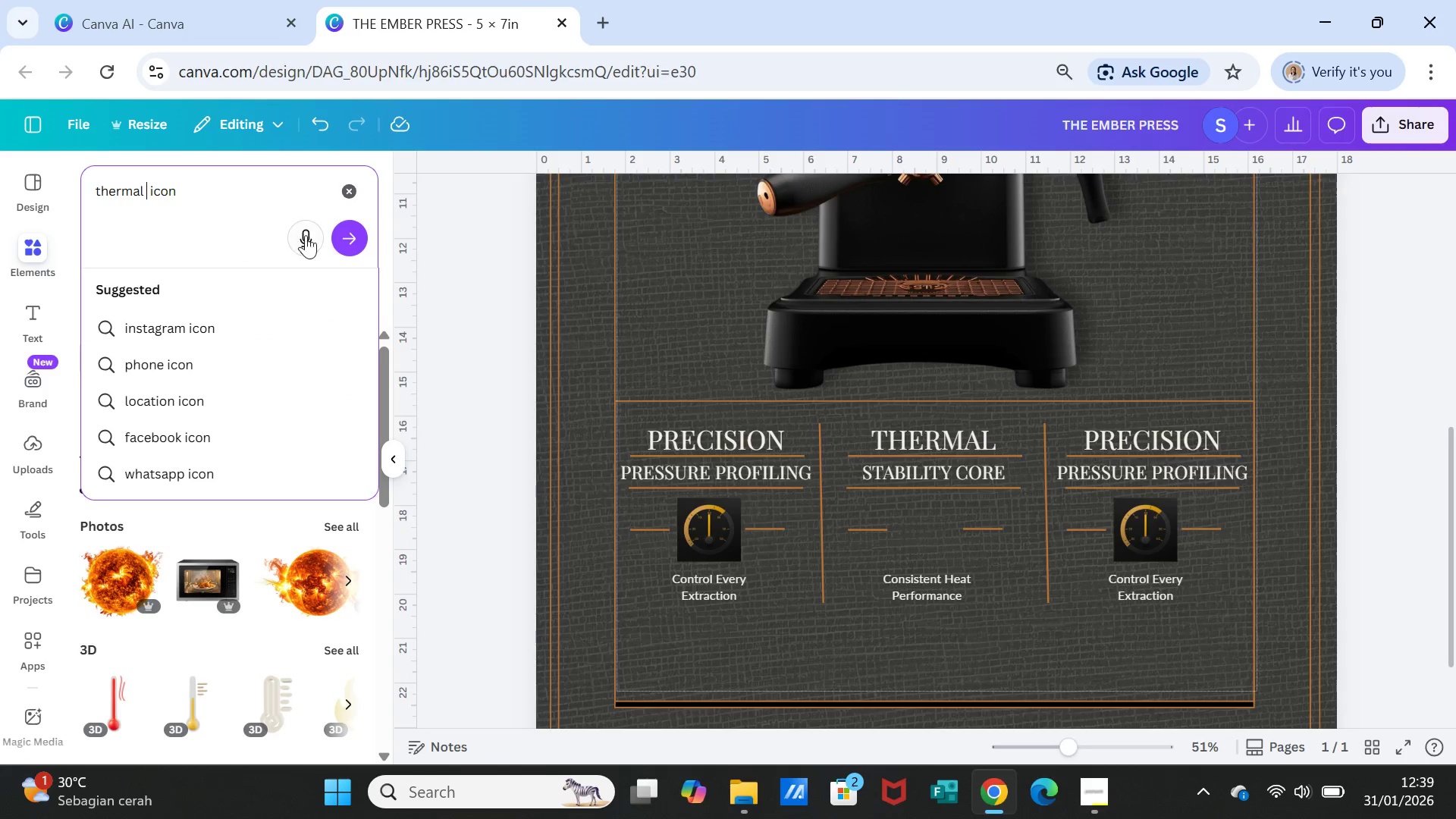 
left_click([347, 235])
 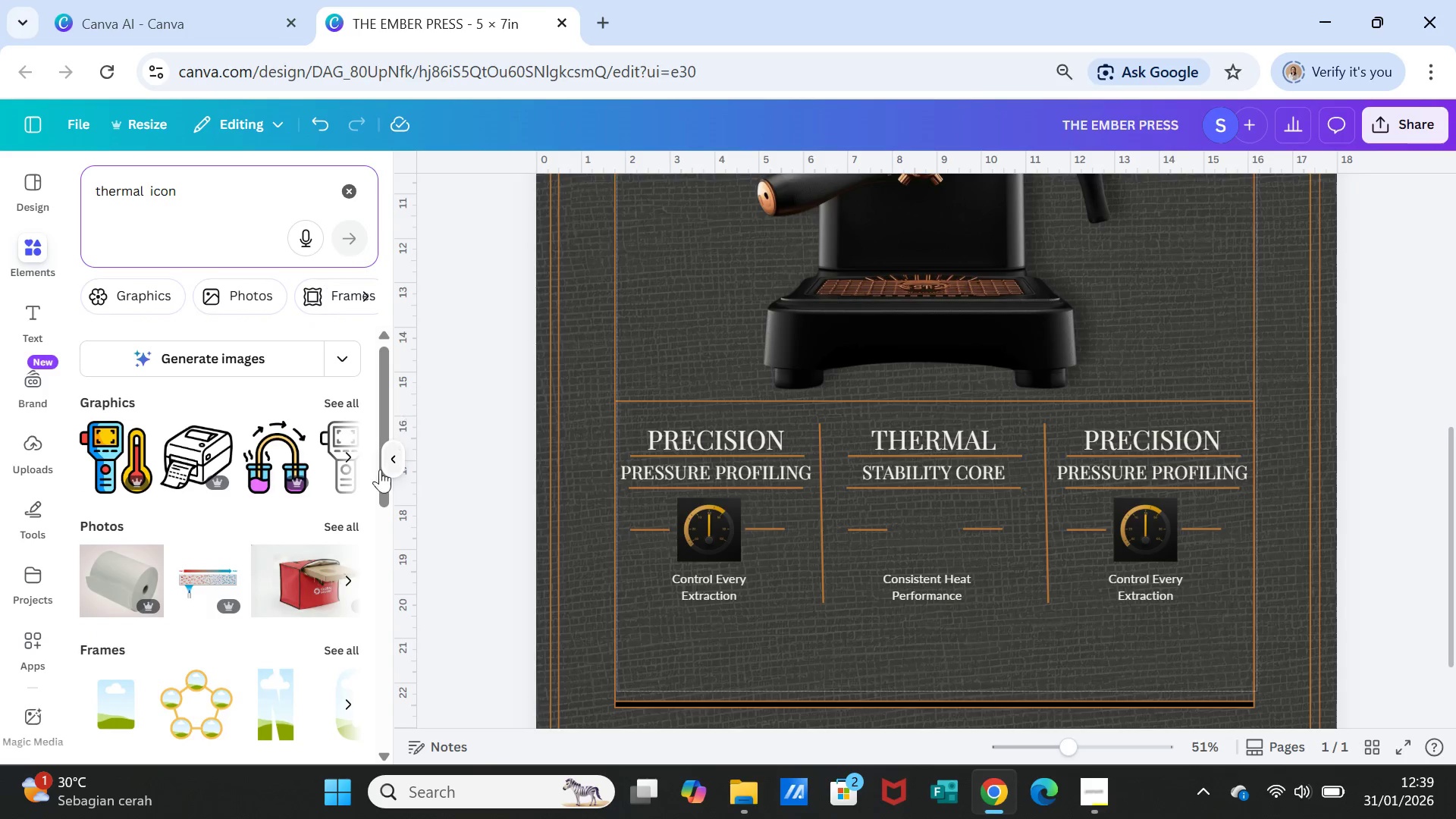 
wait(5.41)
 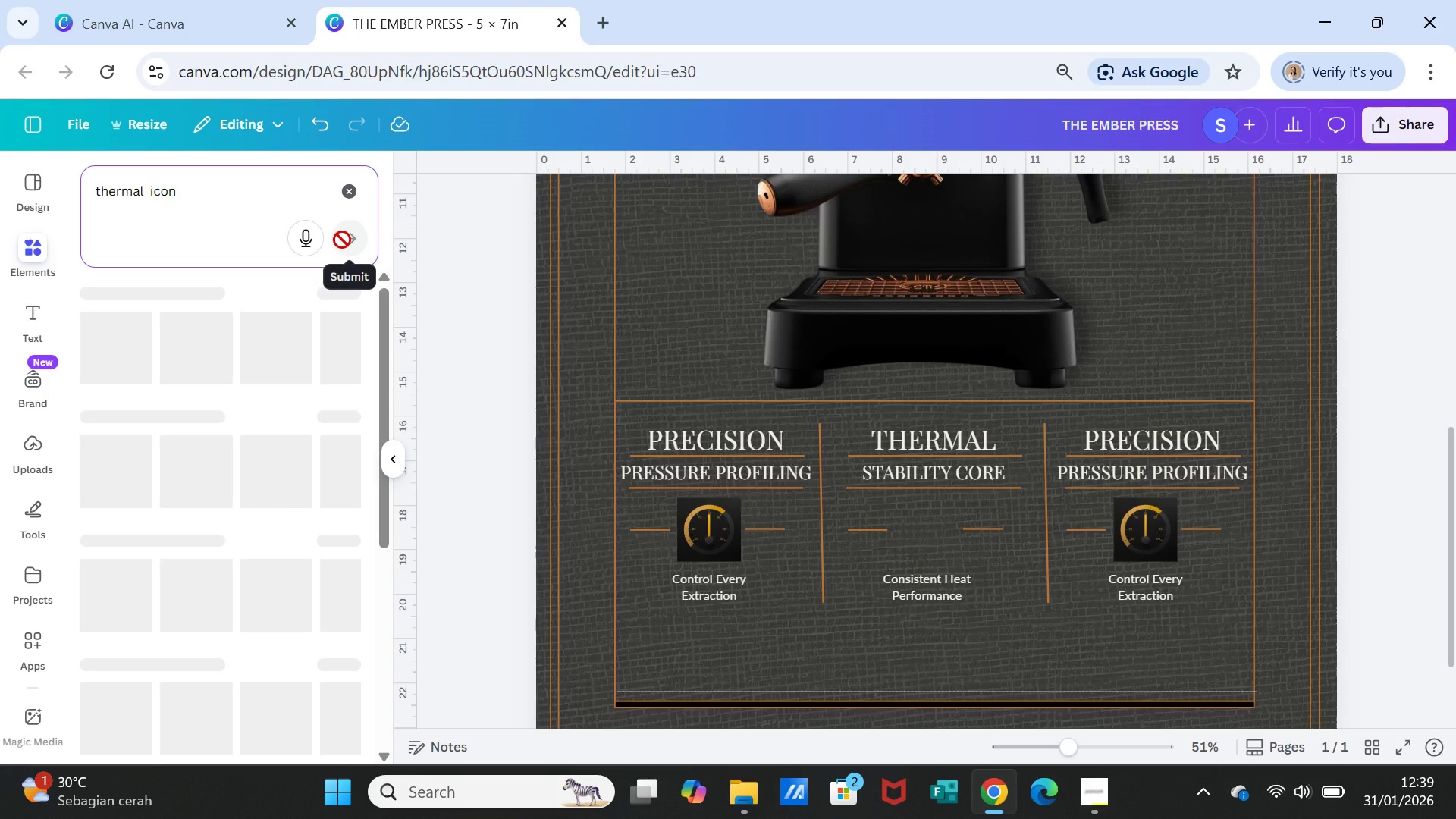 
scroll: coordinate [322, 469], scroll_direction: down, amount: 3.0
 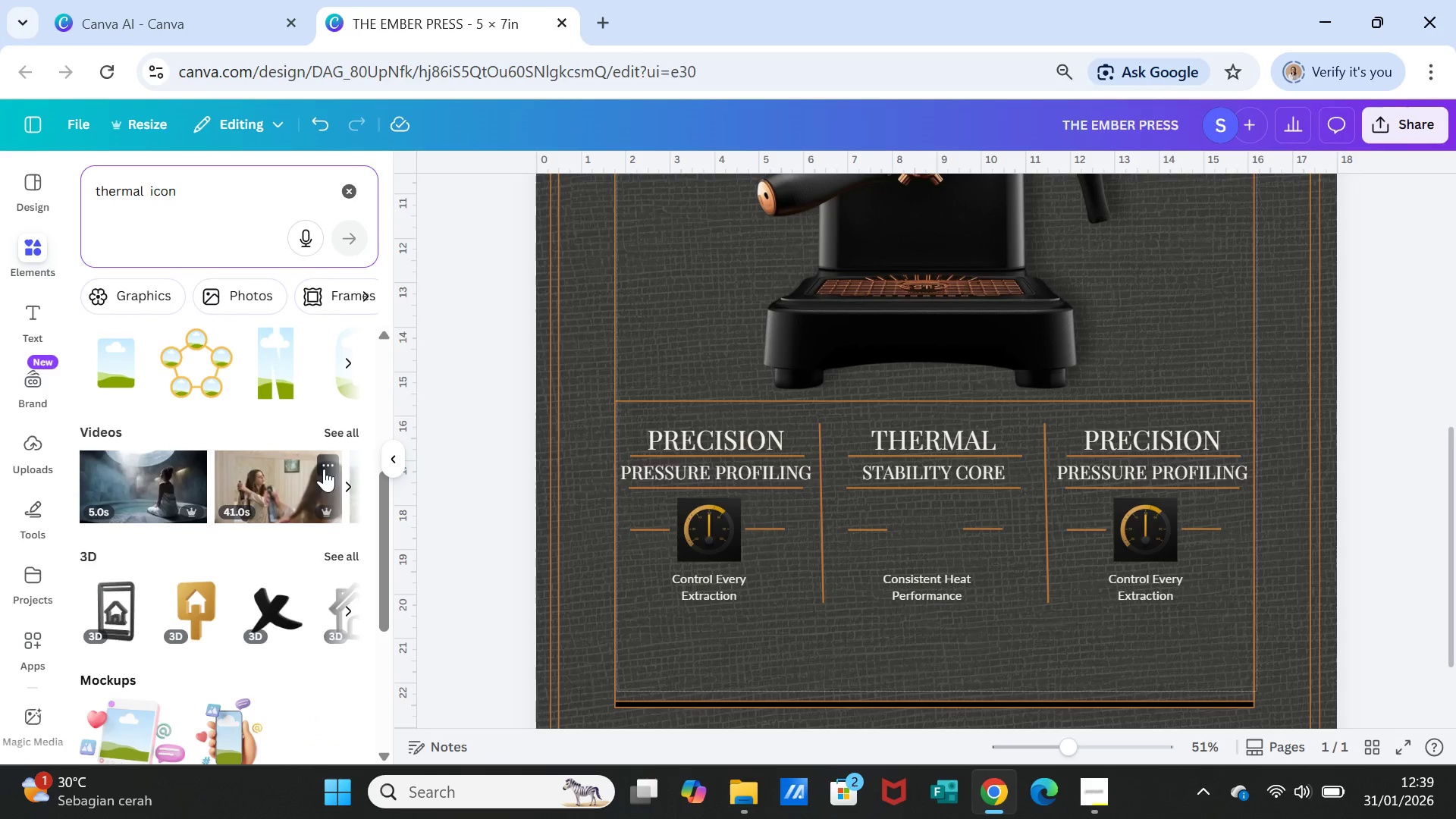 
scroll: coordinate [324, 469], scroll_direction: up, amount: 4.0
 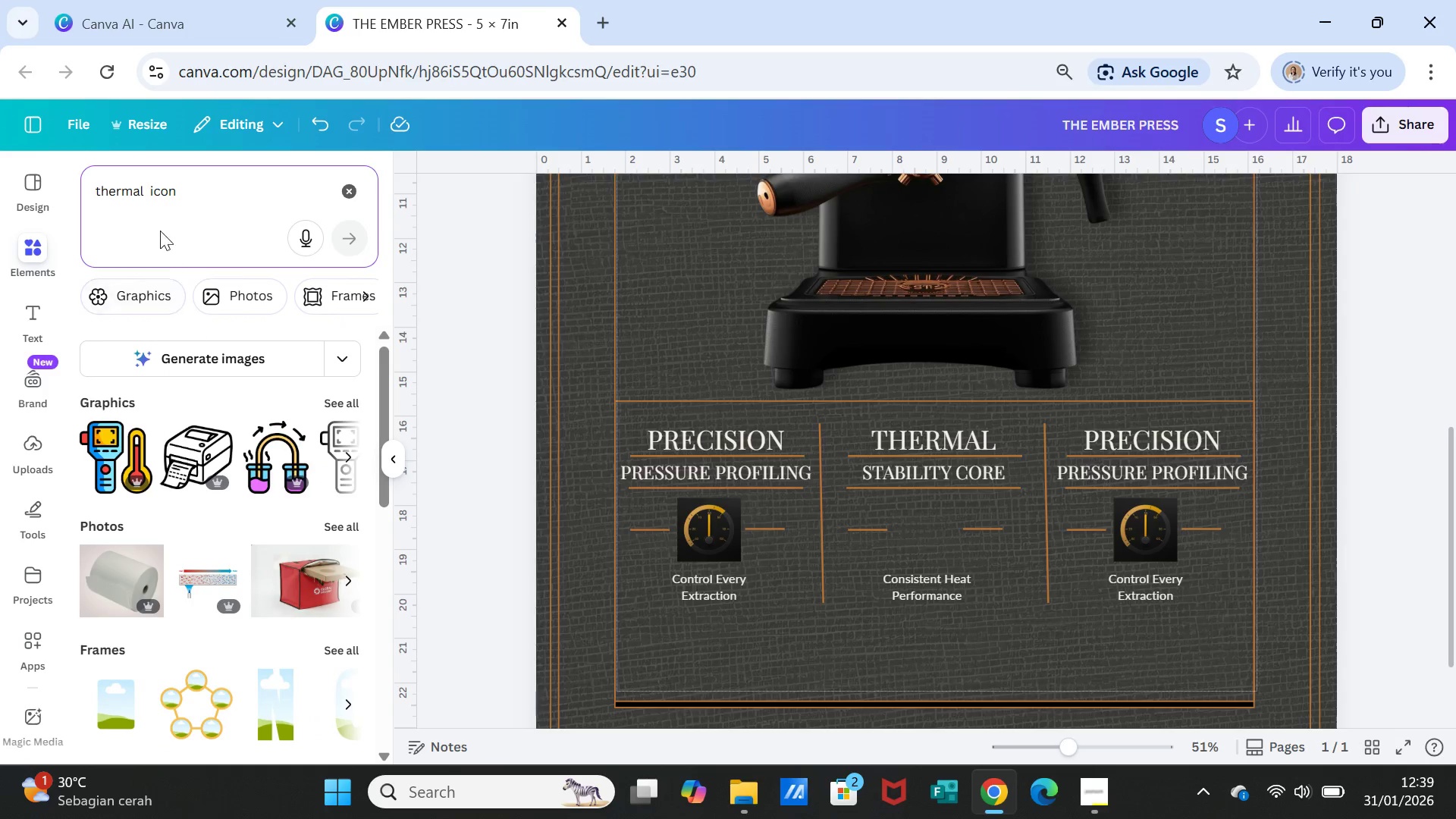 
left_click_drag(start_coordinate=[143, 194], to_coordinate=[89, 215])
 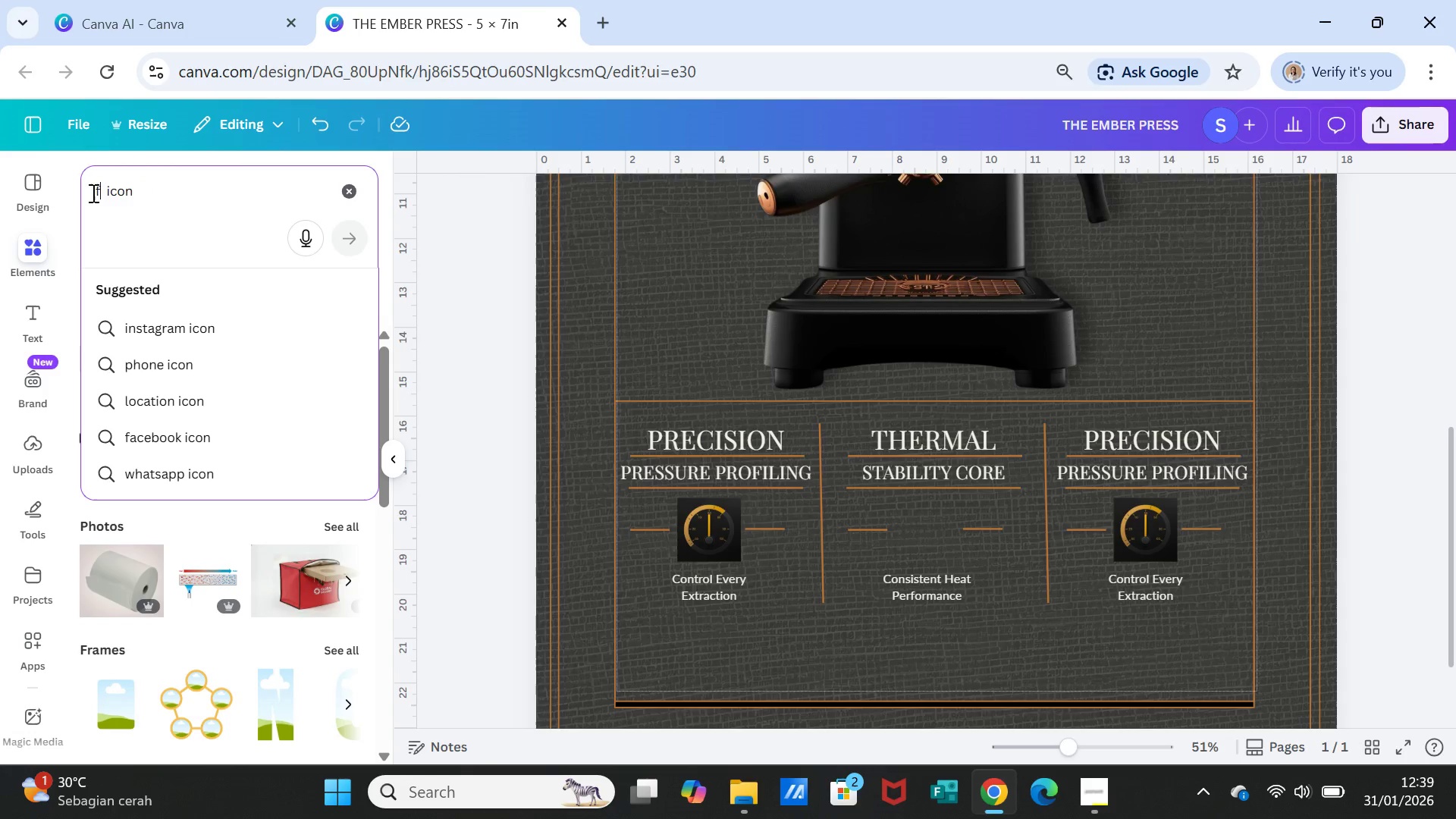 
type(fire)
 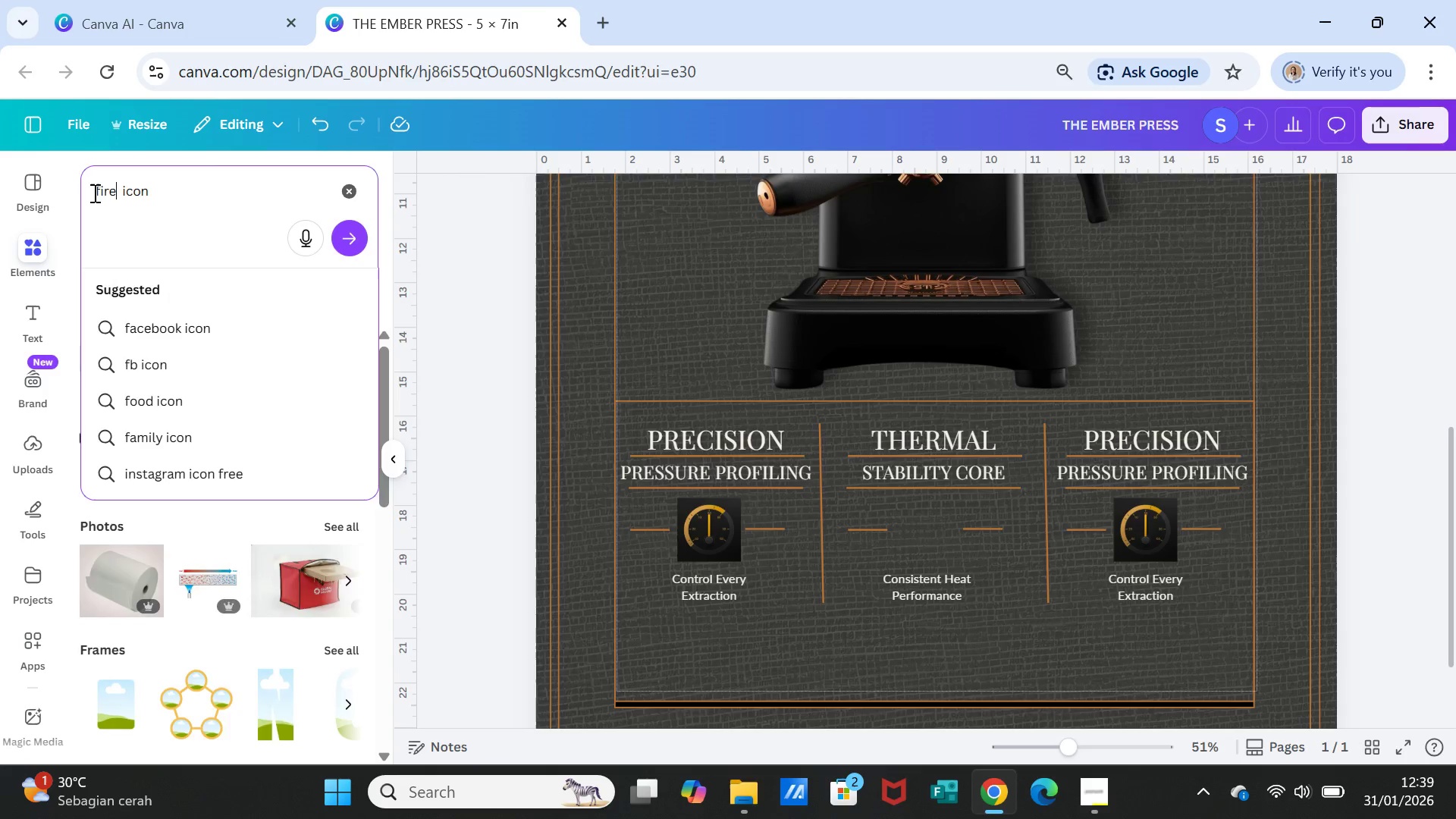 
key(Enter)
 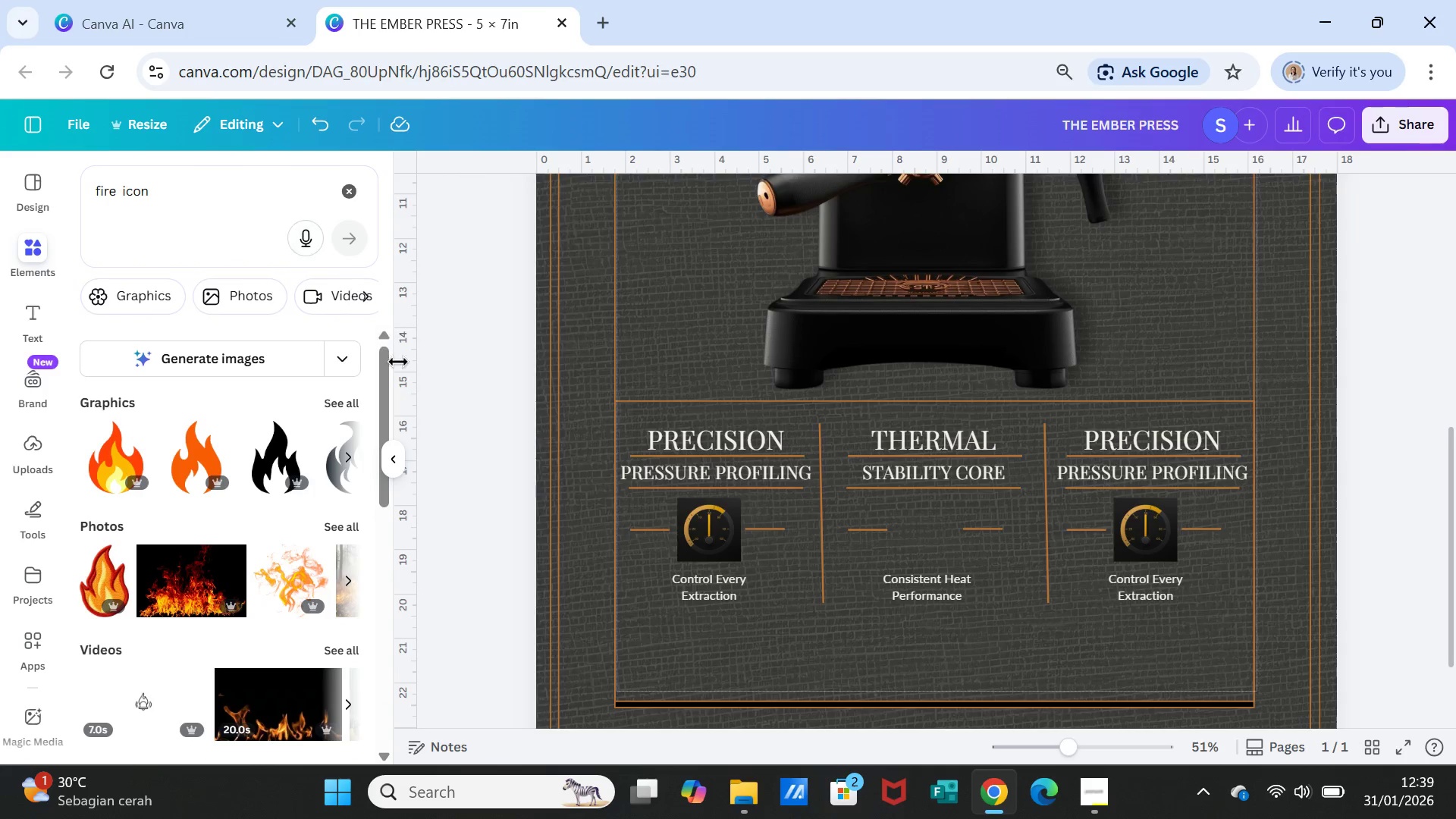 
wait(5.42)
 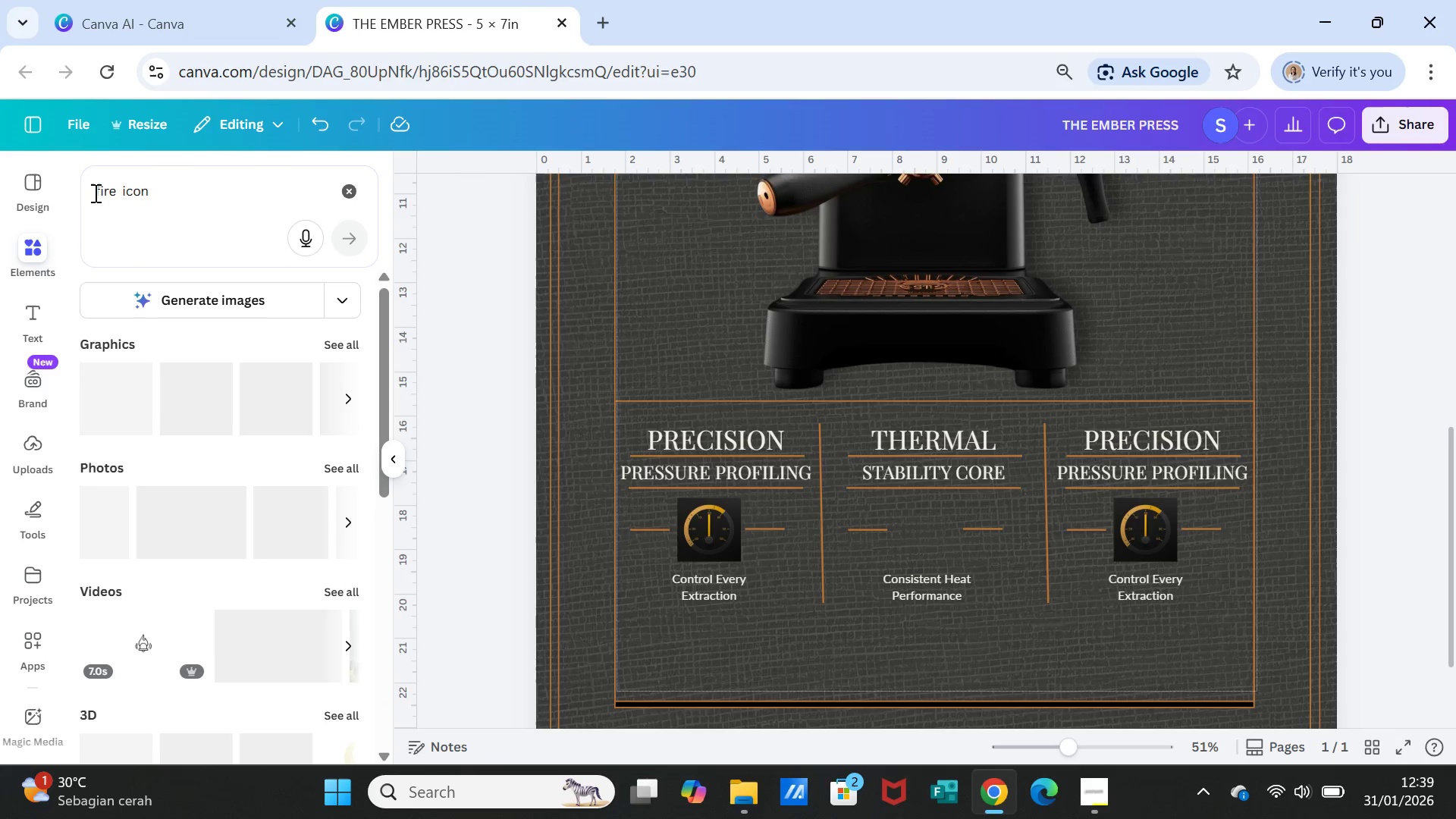 
left_click([343, 400])
 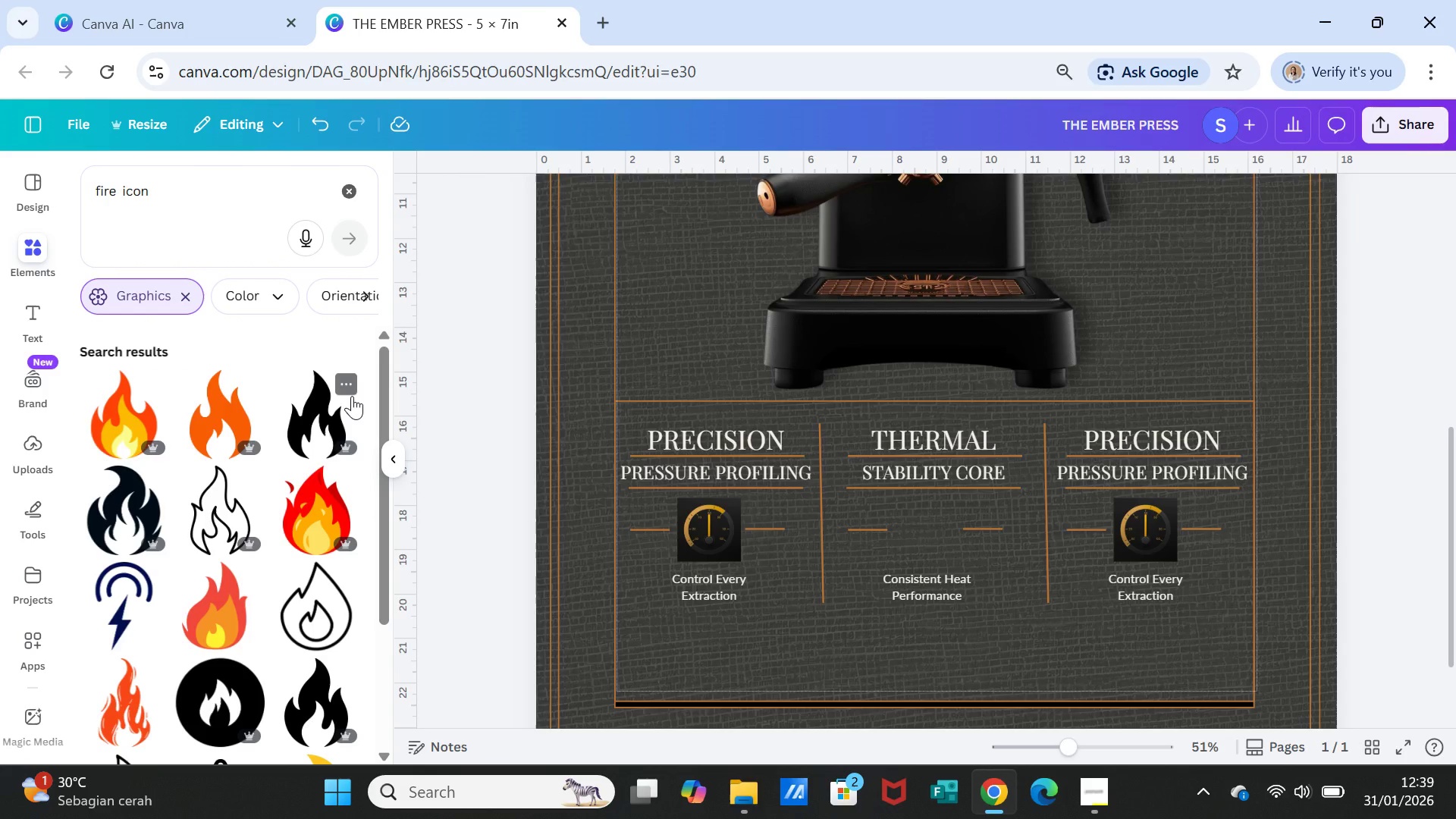 
scroll: coordinate [240, 598], scroll_direction: down, amount: 4.0
 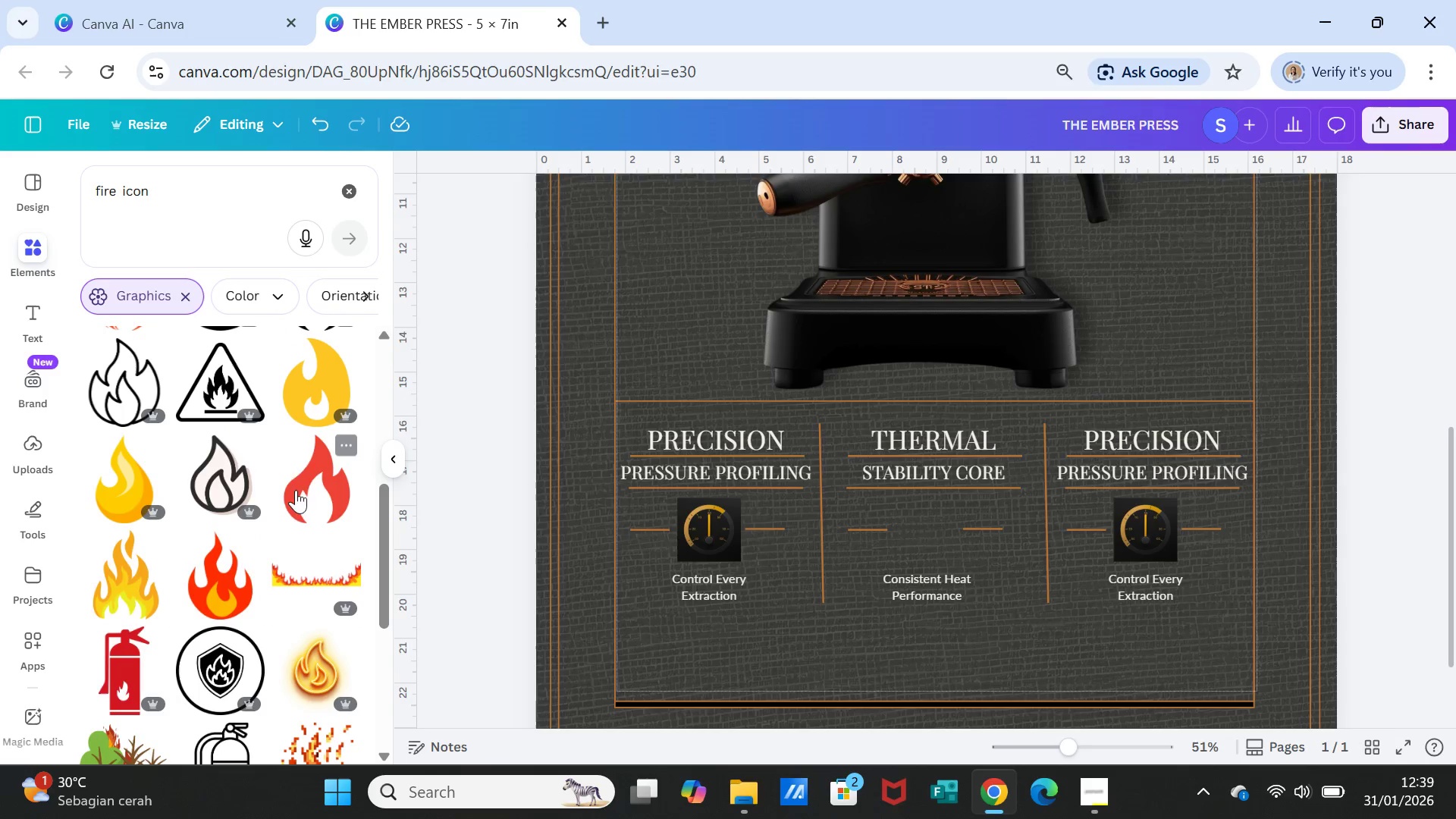 
left_click([319, 403])
 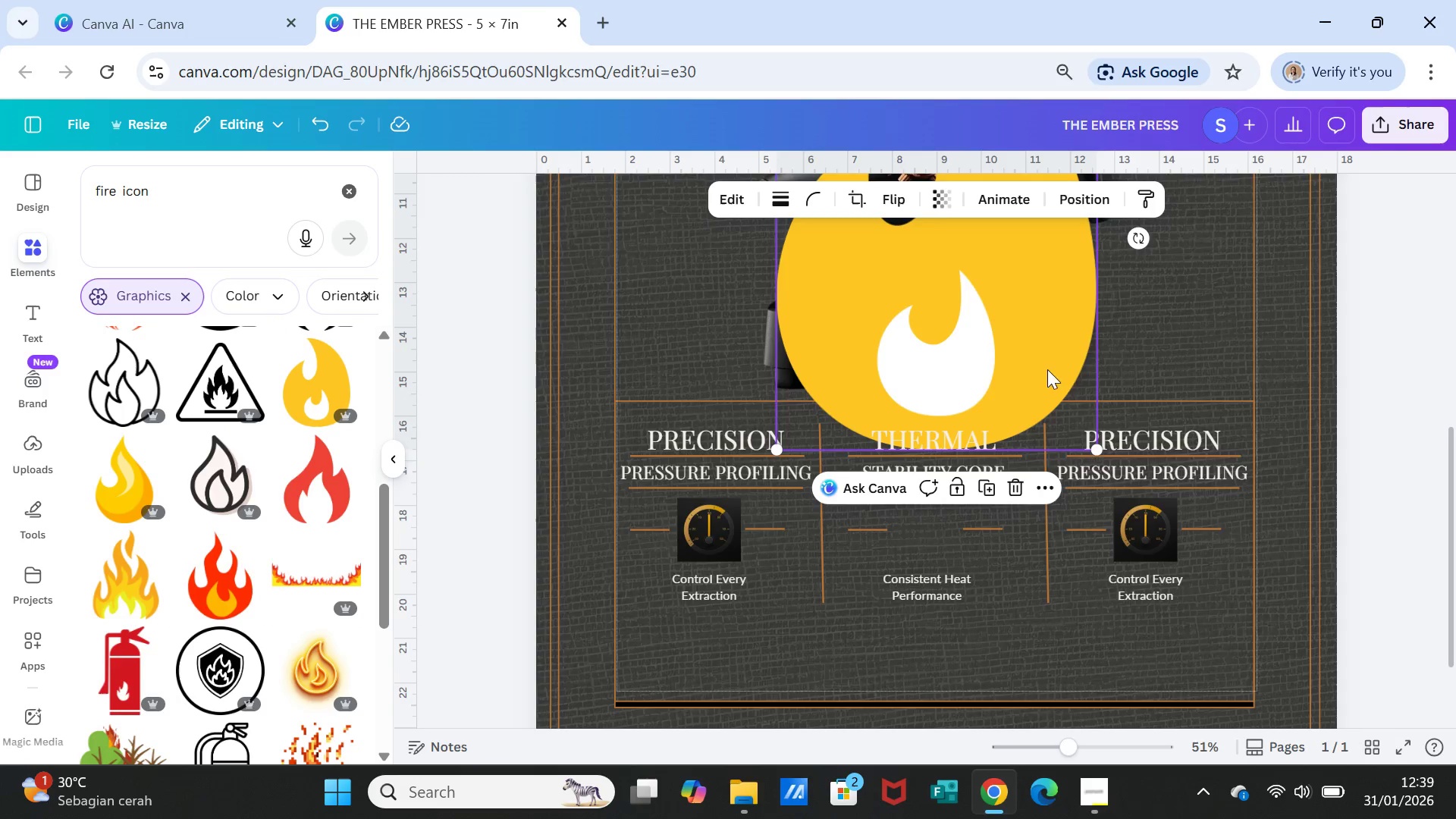 
scroll: coordinate [1089, 410], scroll_direction: up, amount: 2.0
 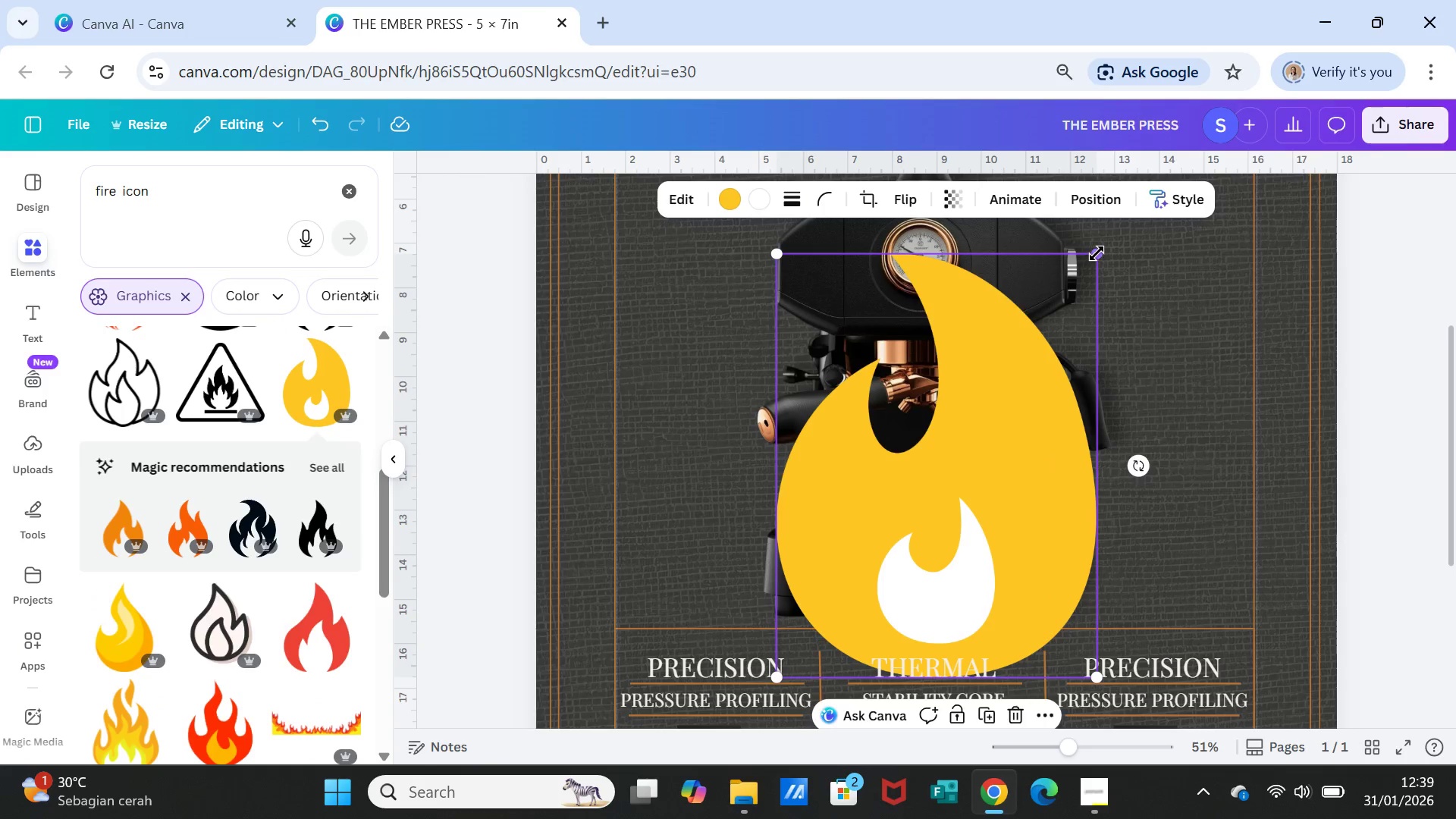 
left_click_drag(start_coordinate=[1097, 253], to_coordinate=[888, 635])
 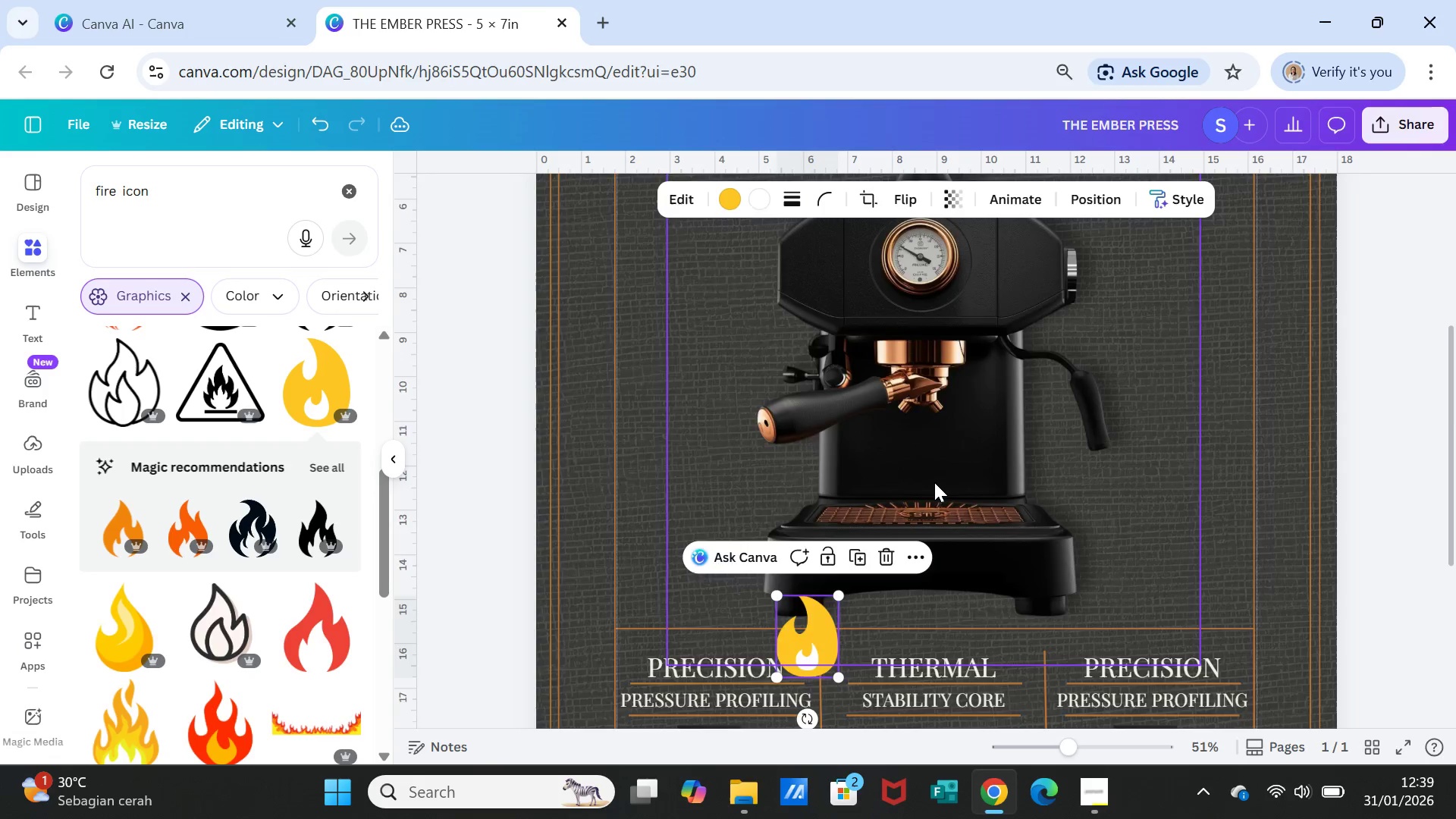 
scroll: coordinate [935, 482], scroll_direction: down, amount: 2.0
 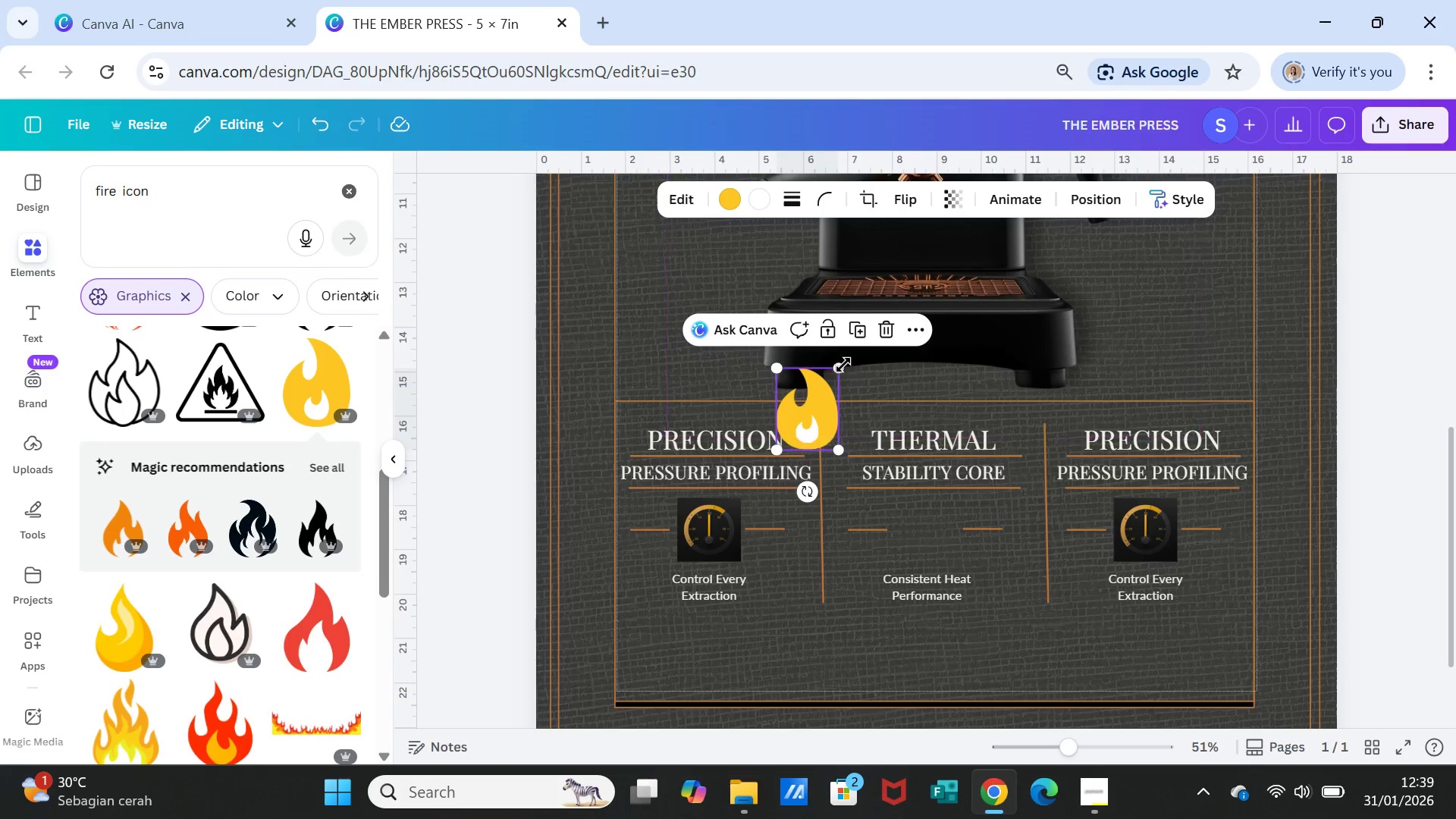 
left_click_drag(start_coordinate=[837, 366], to_coordinate=[830, 388])
 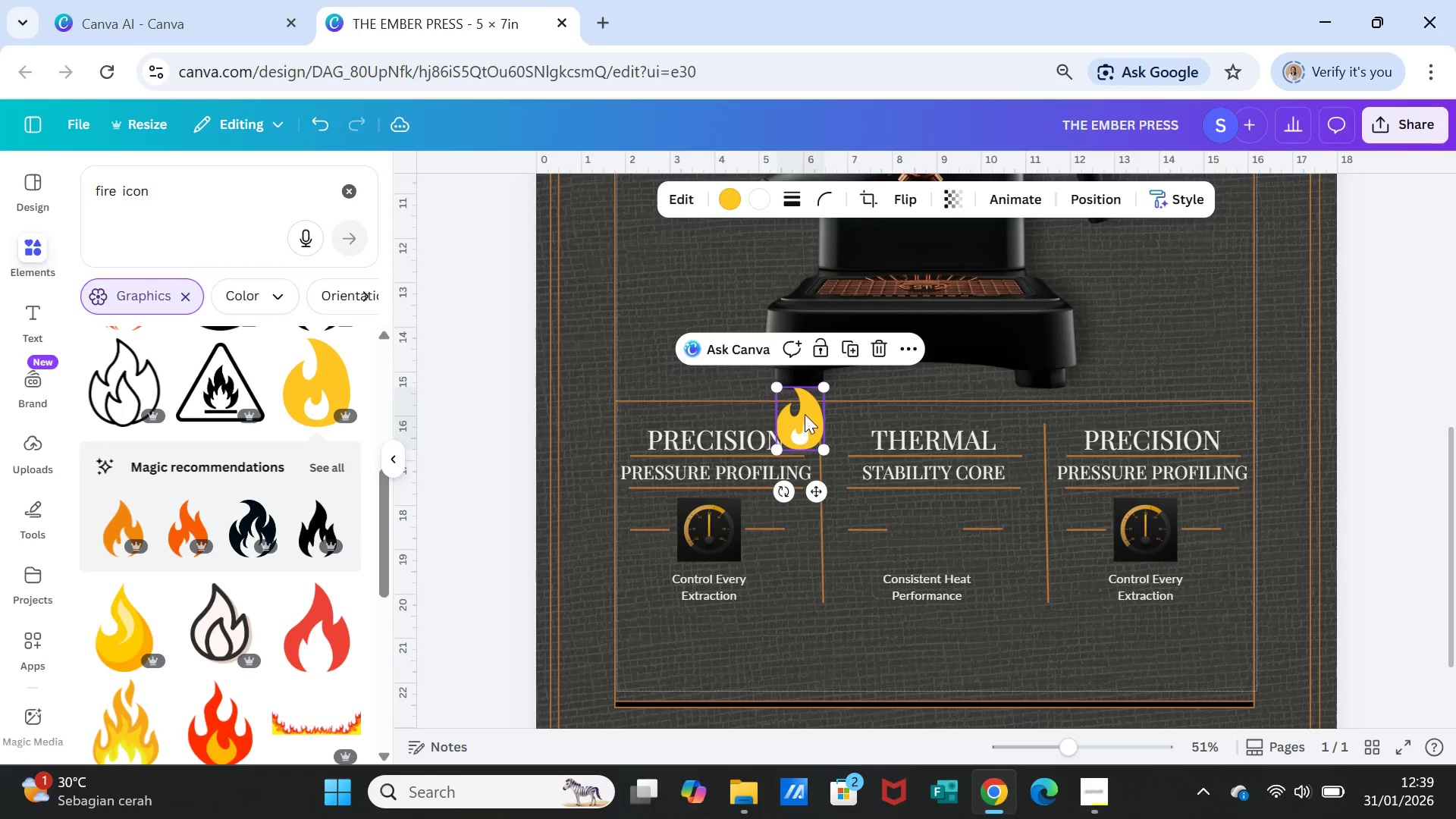 
left_click_drag(start_coordinate=[804, 414], to_coordinate=[933, 524])
 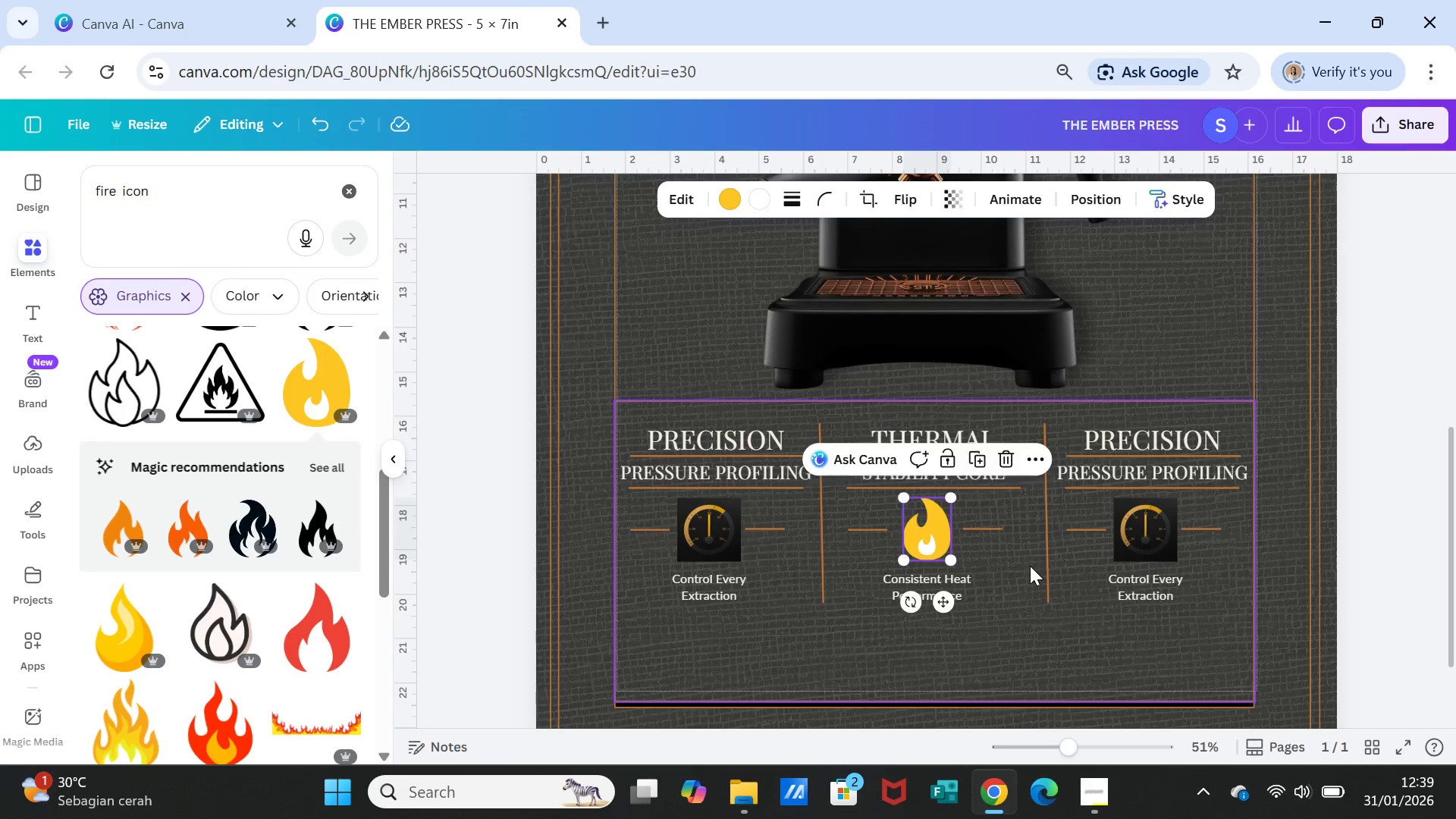 
left_click([1030, 566])
 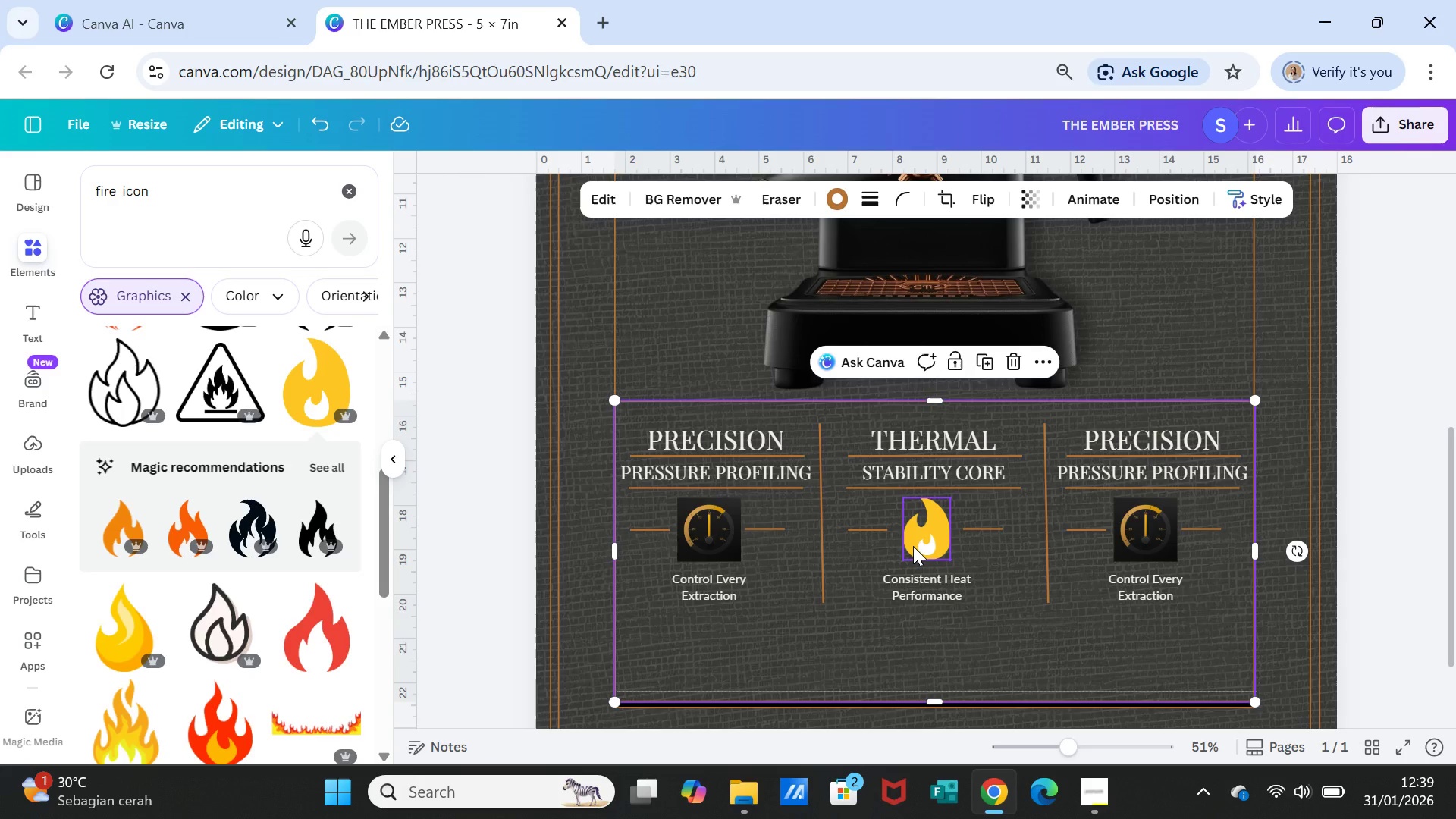 
left_click([913, 546])
 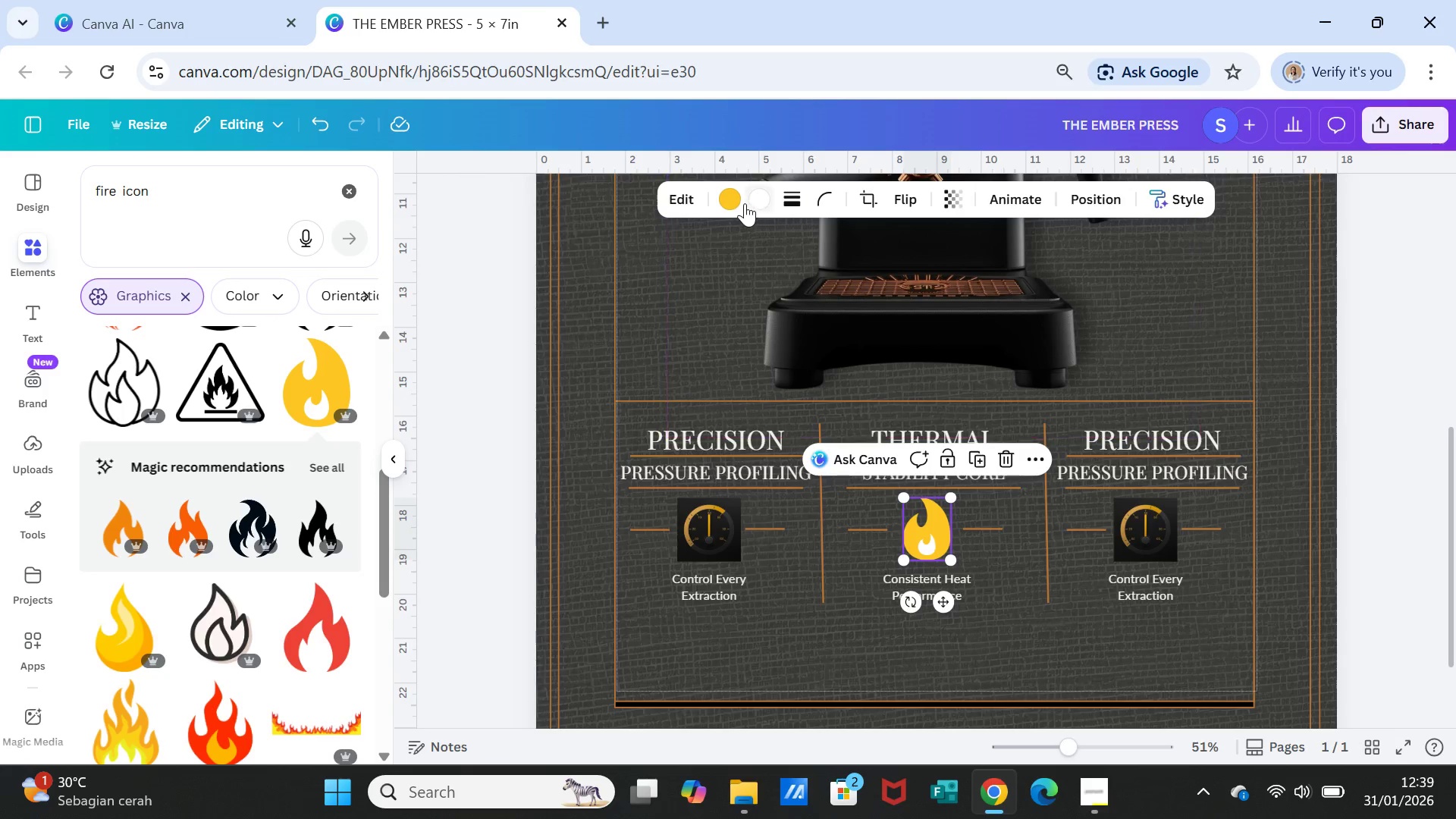 
left_click([740, 200])
 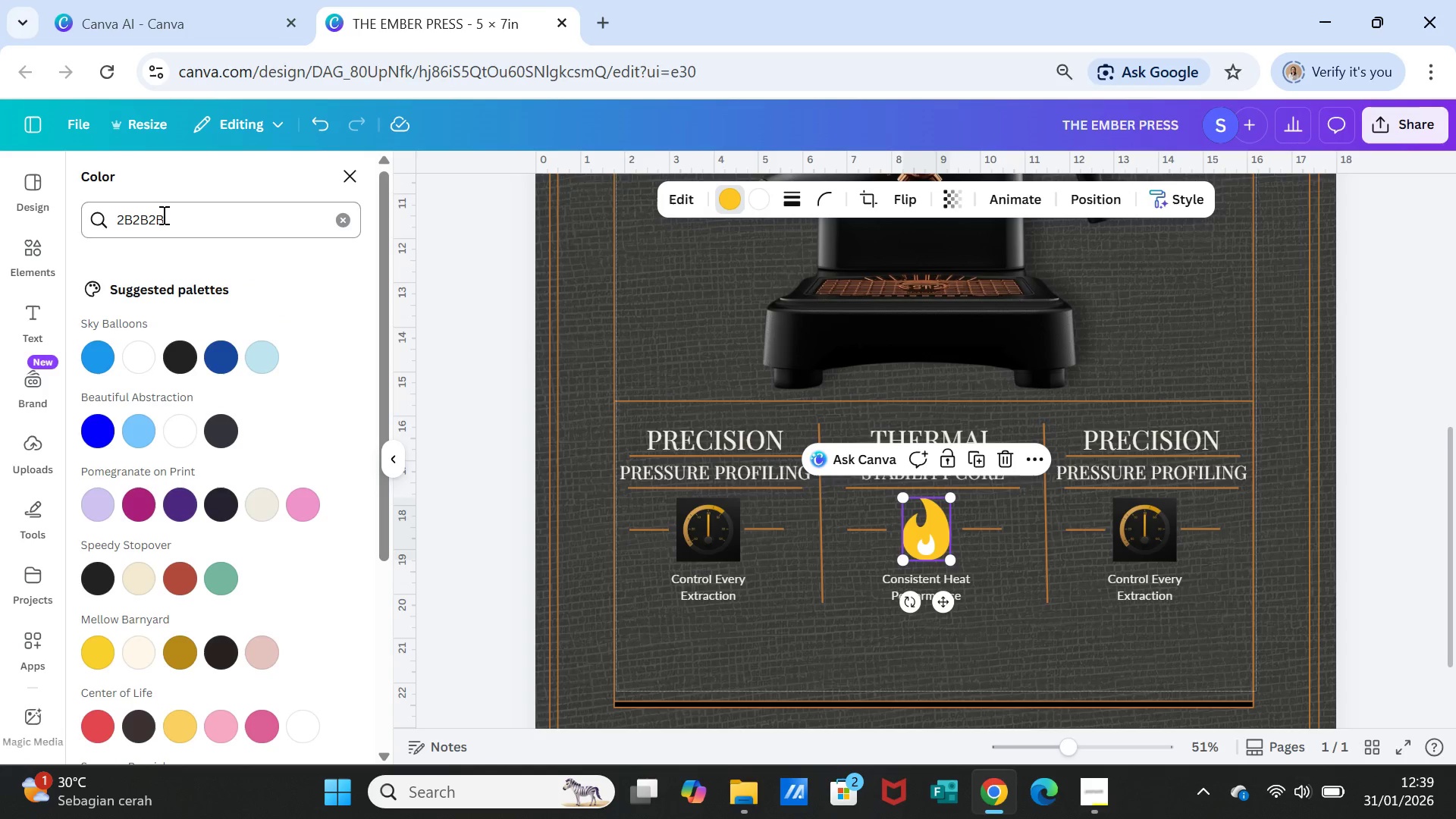 
double_click([171, 215])